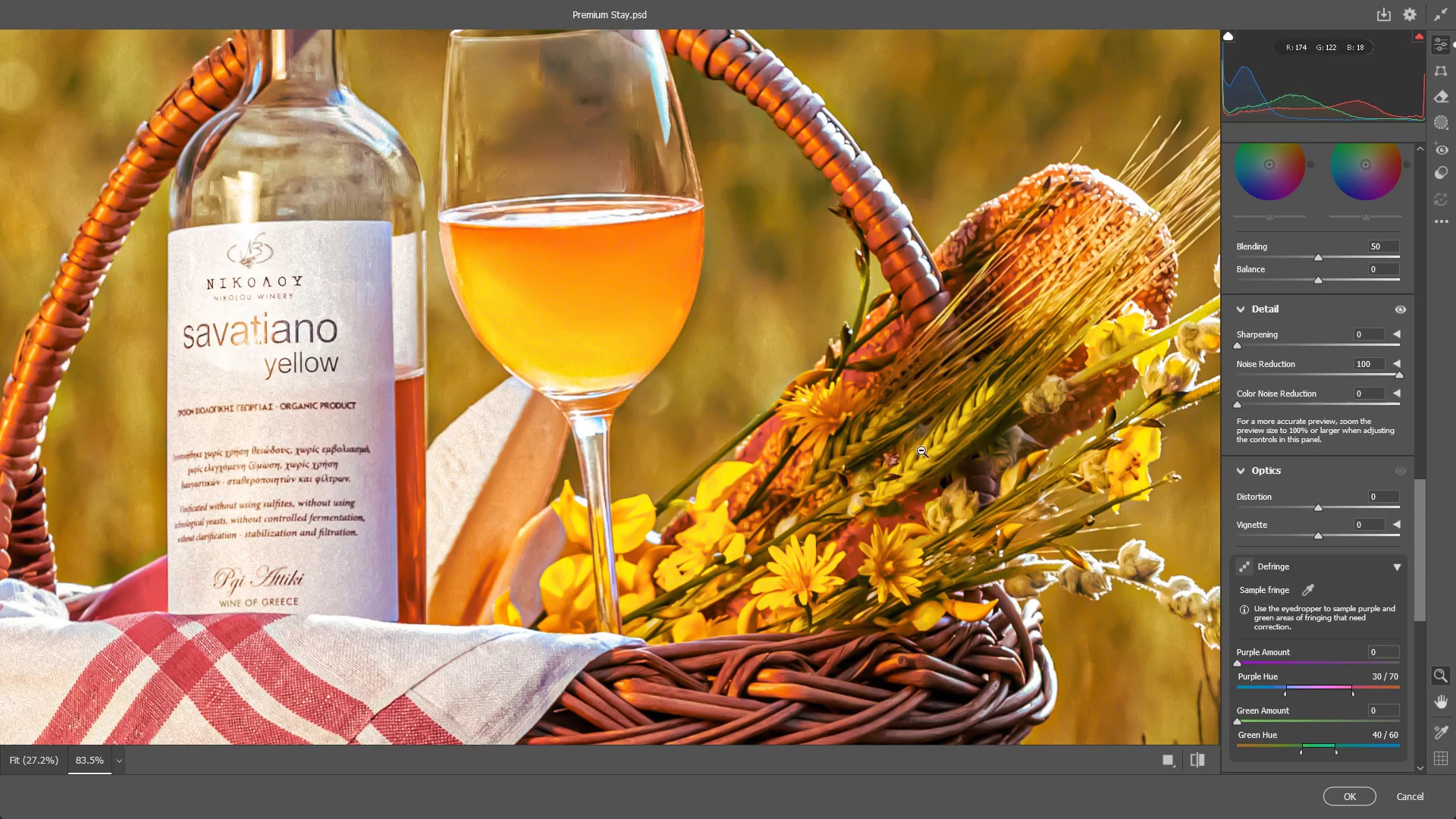 
left_click_drag(start_coordinate=[913, 447], to_coordinate=[844, 436])
 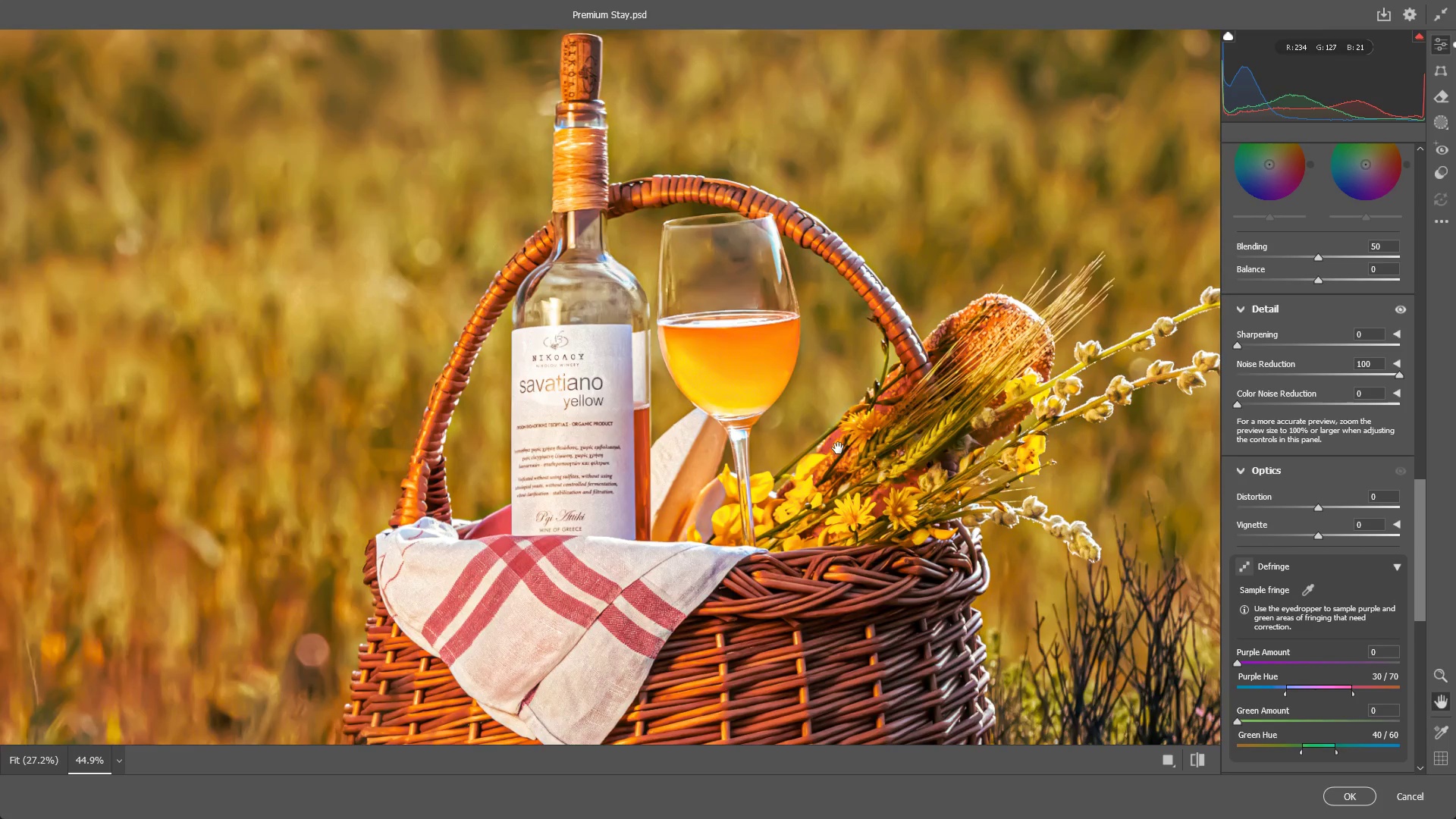 
hold_key(key=Space, duration=0.59)
 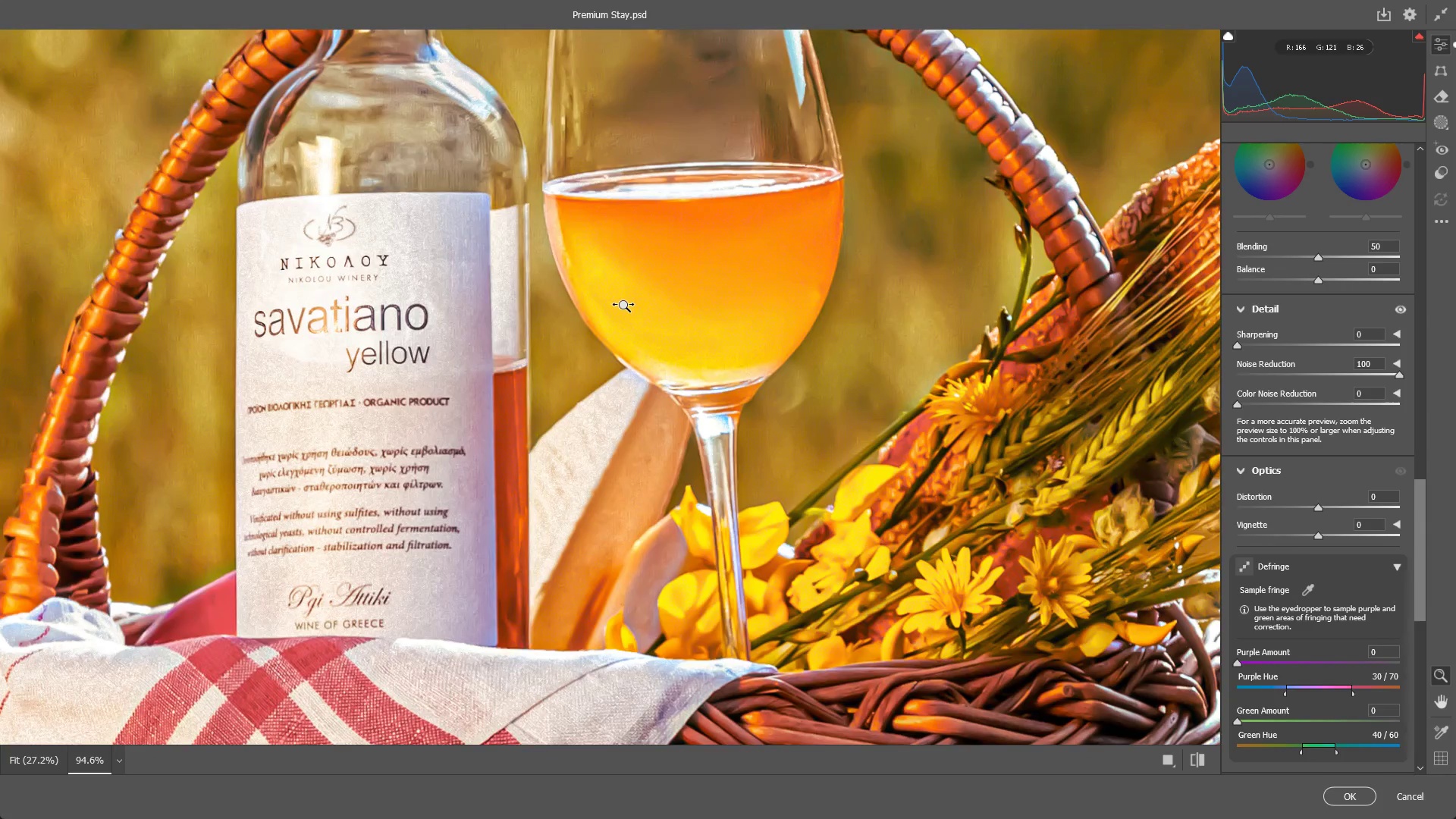 
left_click_drag(start_coordinate=[795, 497], to_coordinate=[679, 435])
 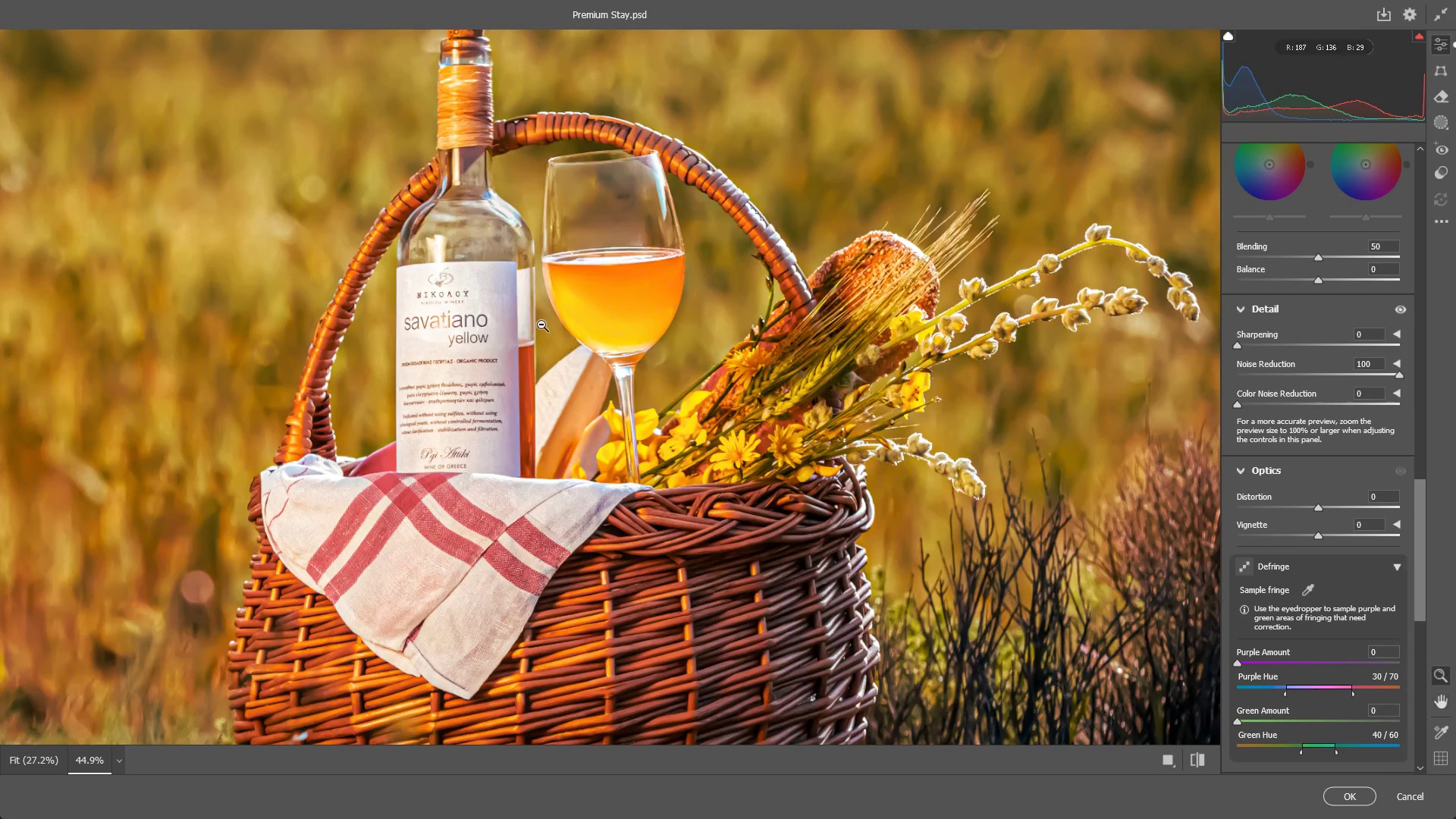 
left_click_drag(start_coordinate=[541, 324], to_coordinate=[651, 310])
 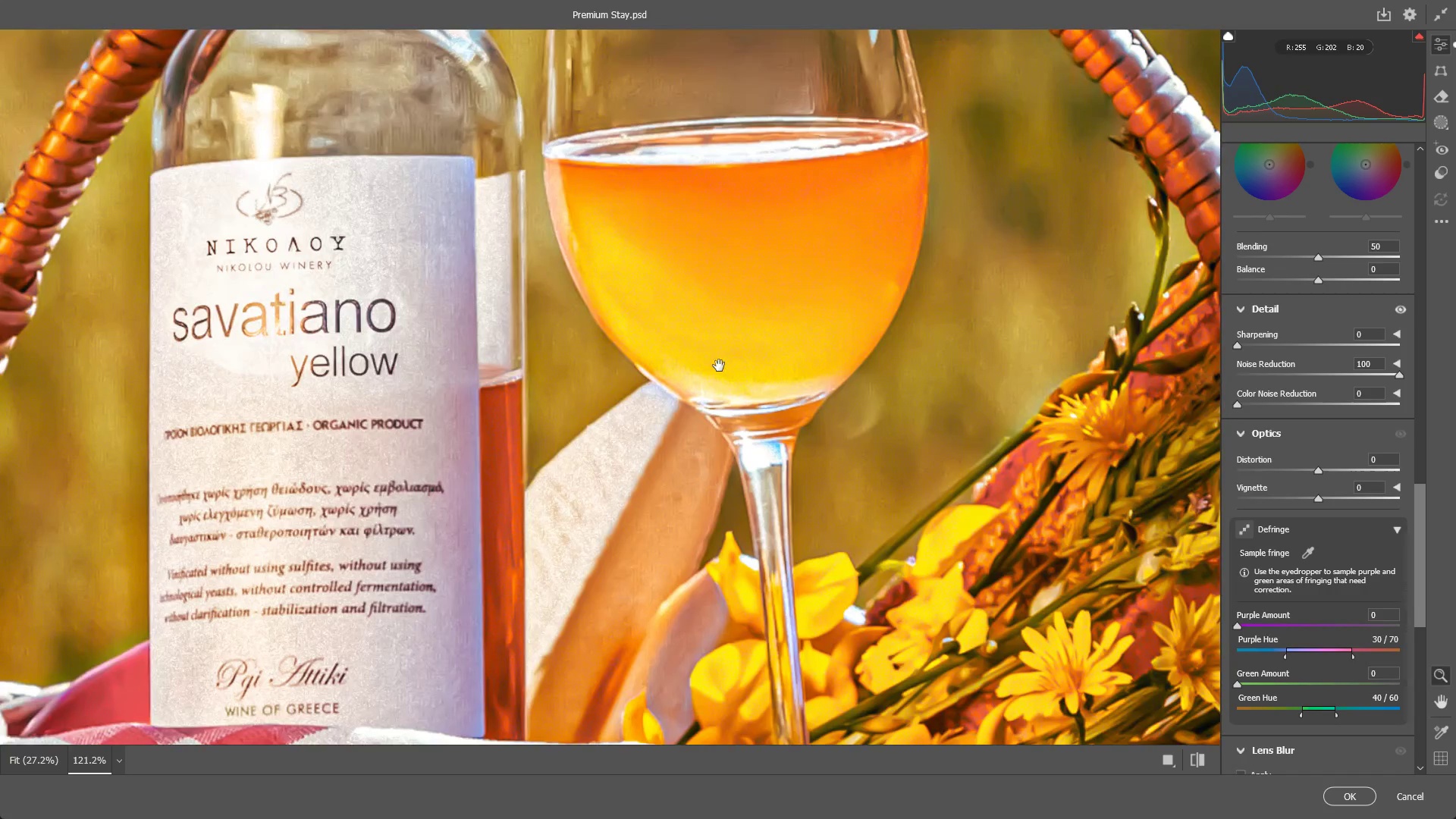 
hold_key(key=Space, duration=1.17)
 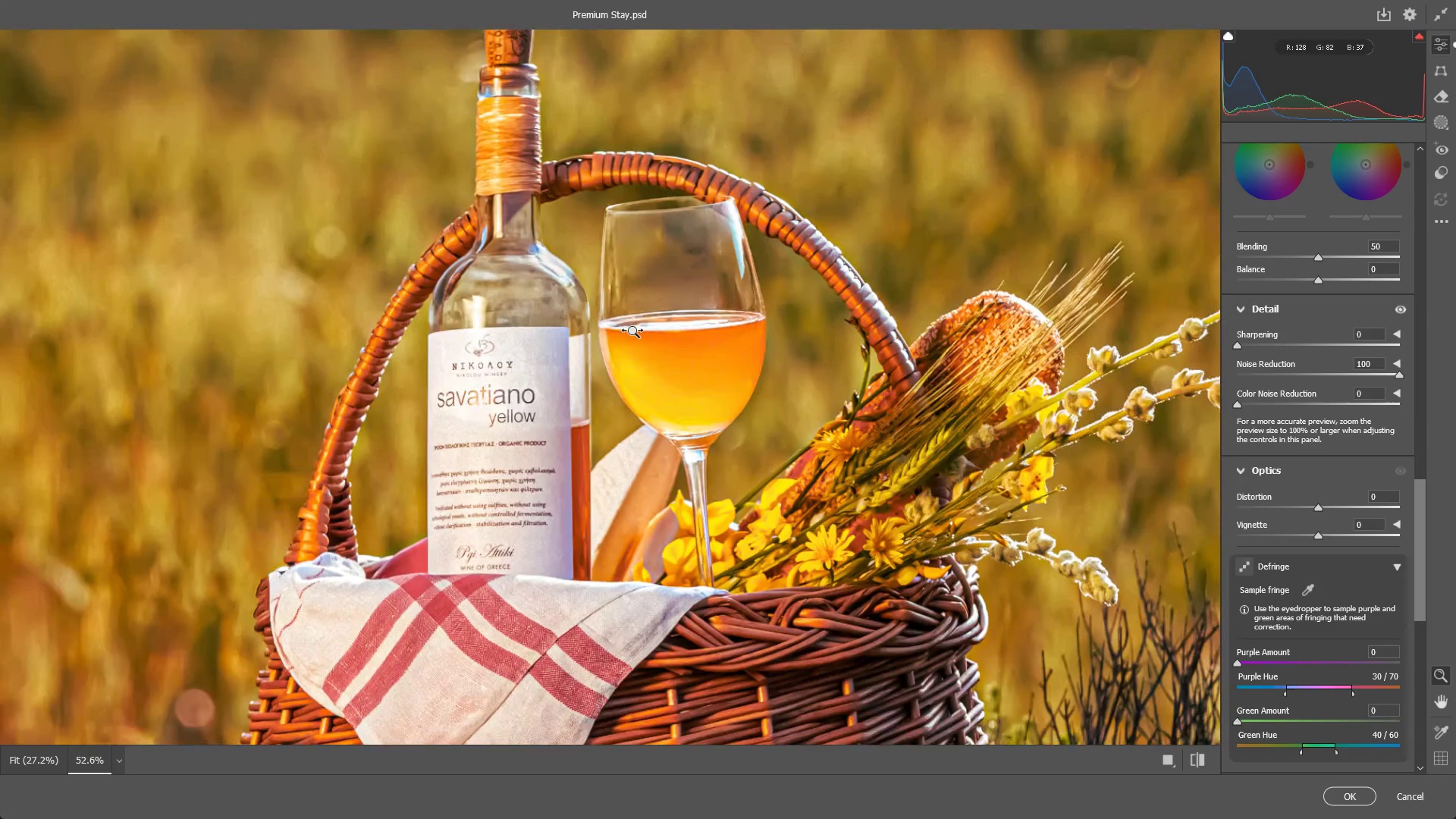 
left_click_drag(start_coordinate=[802, 454], to_coordinate=[692, 661])
 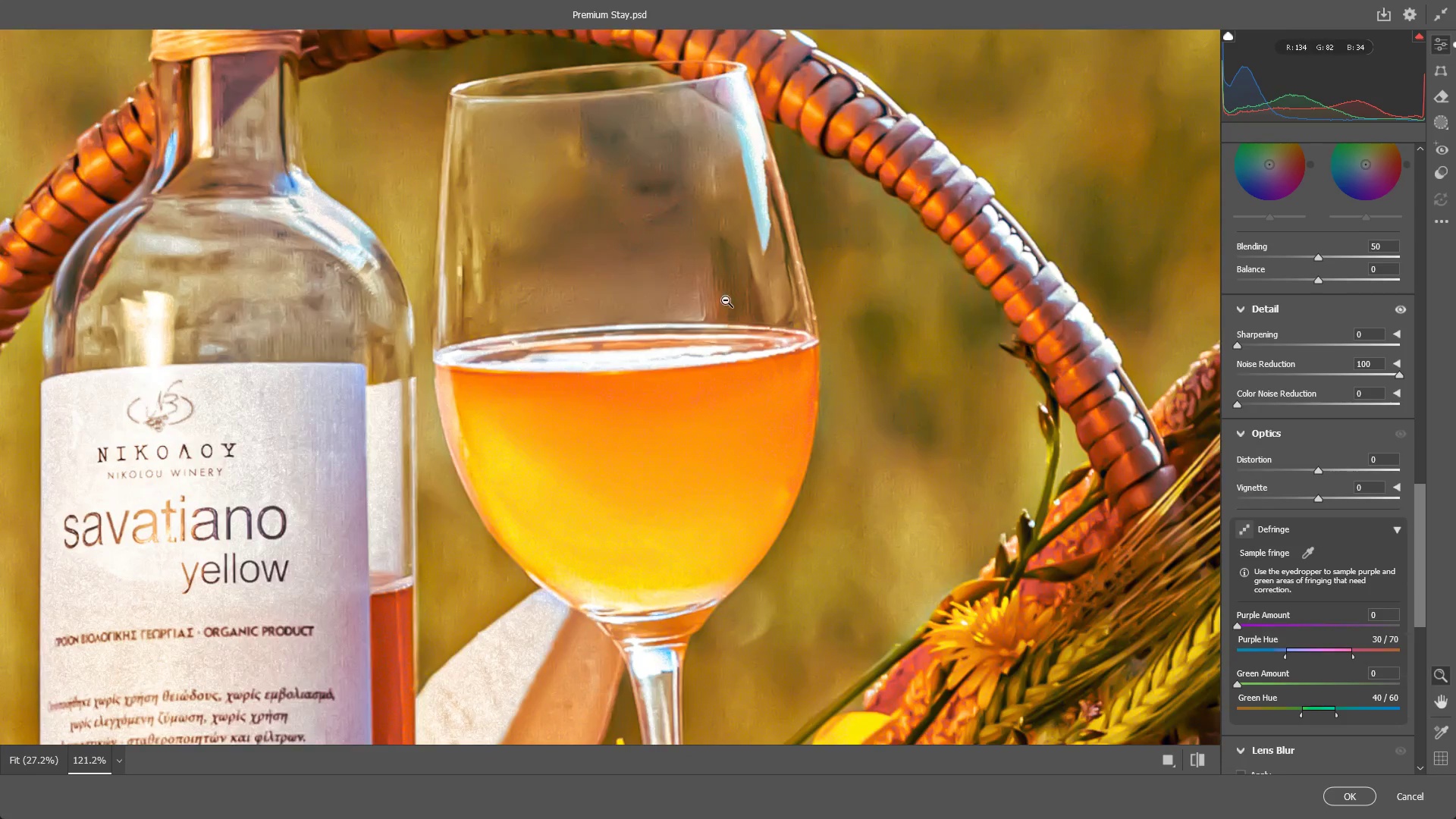 
left_click_drag(start_coordinate=[726, 300], to_coordinate=[633, 331])
 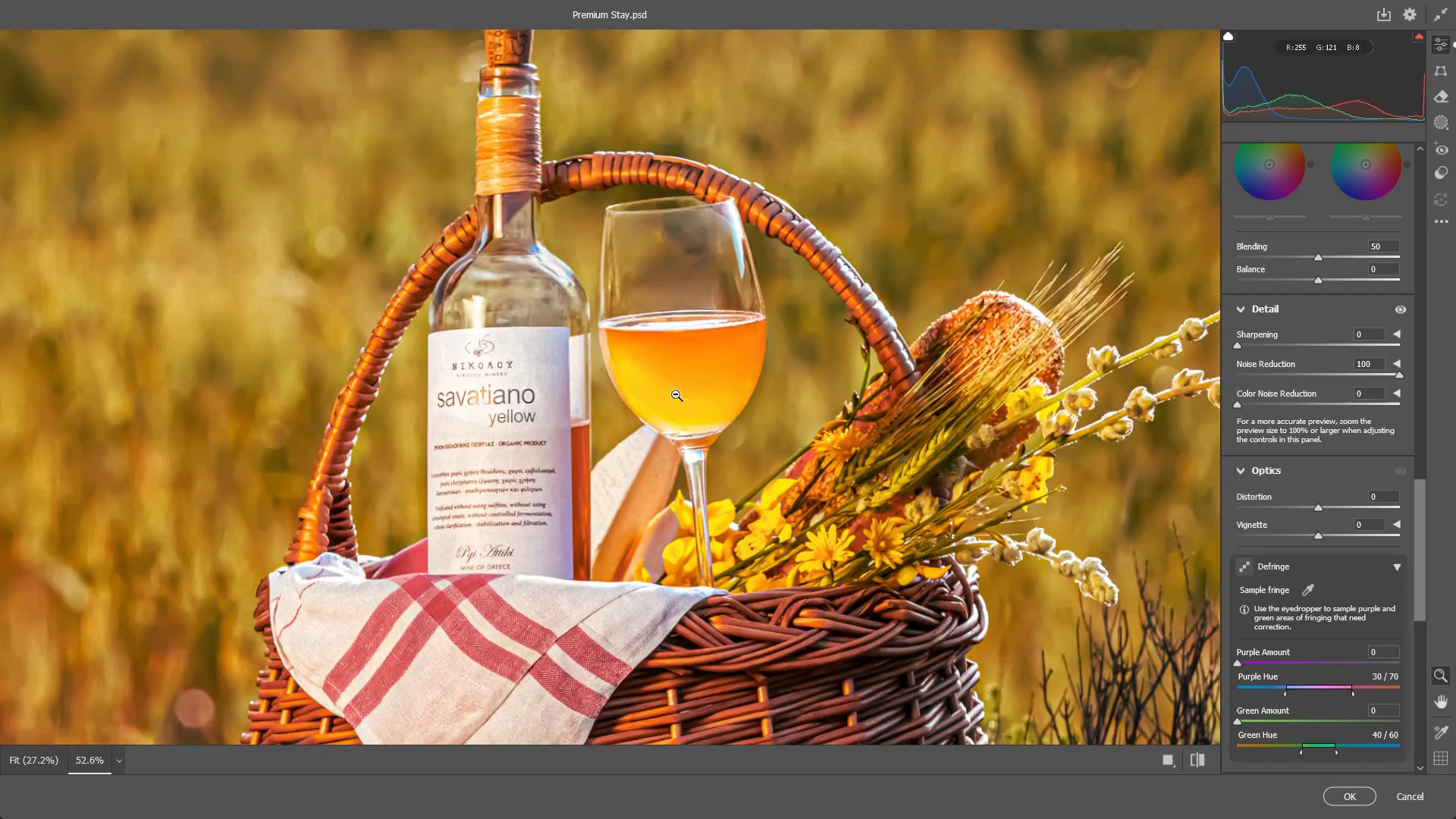 
hold_key(key=Space, duration=0.58)
 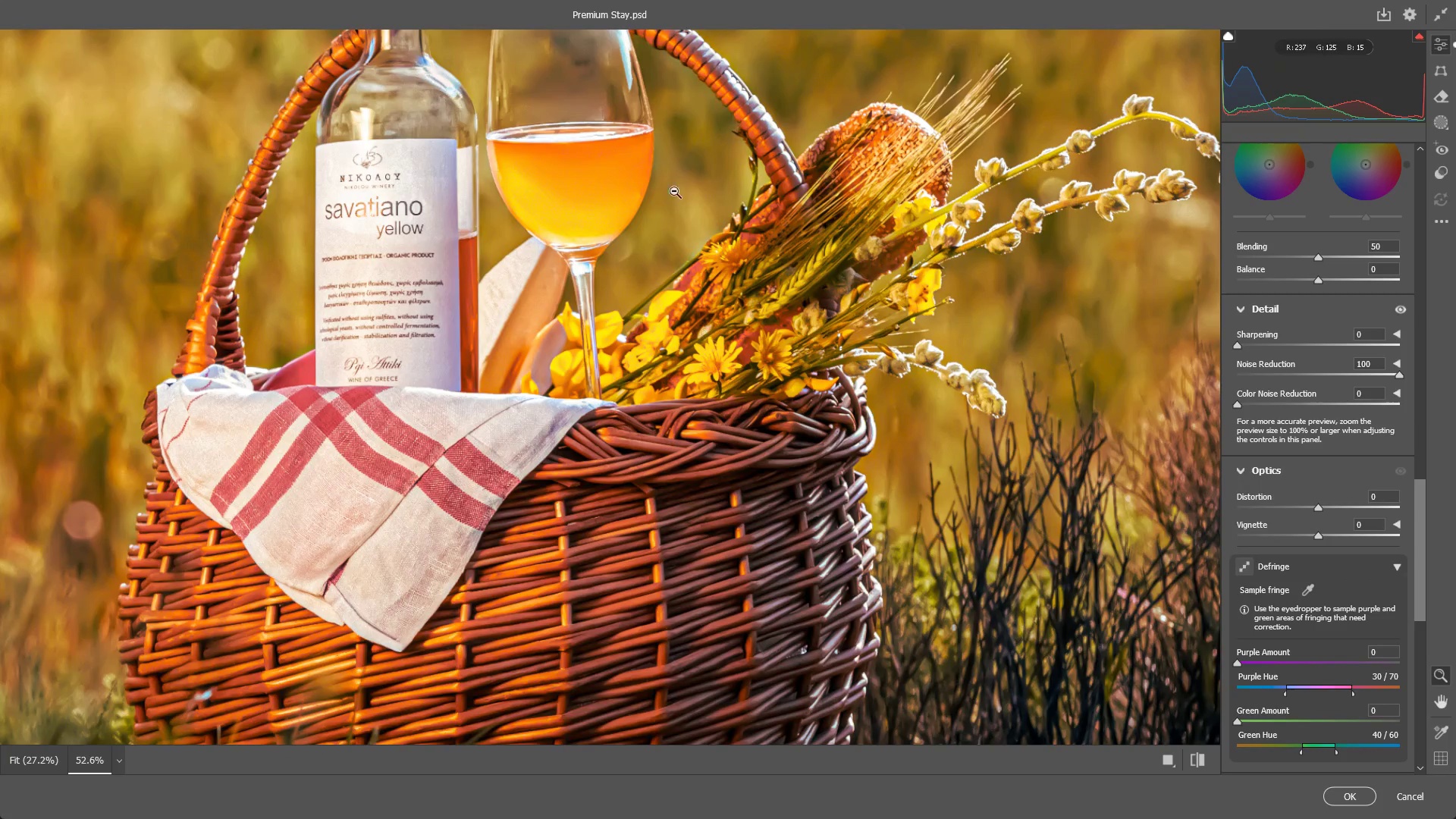 
left_click_drag(start_coordinate=[725, 489], to_coordinate=[613, 301])
 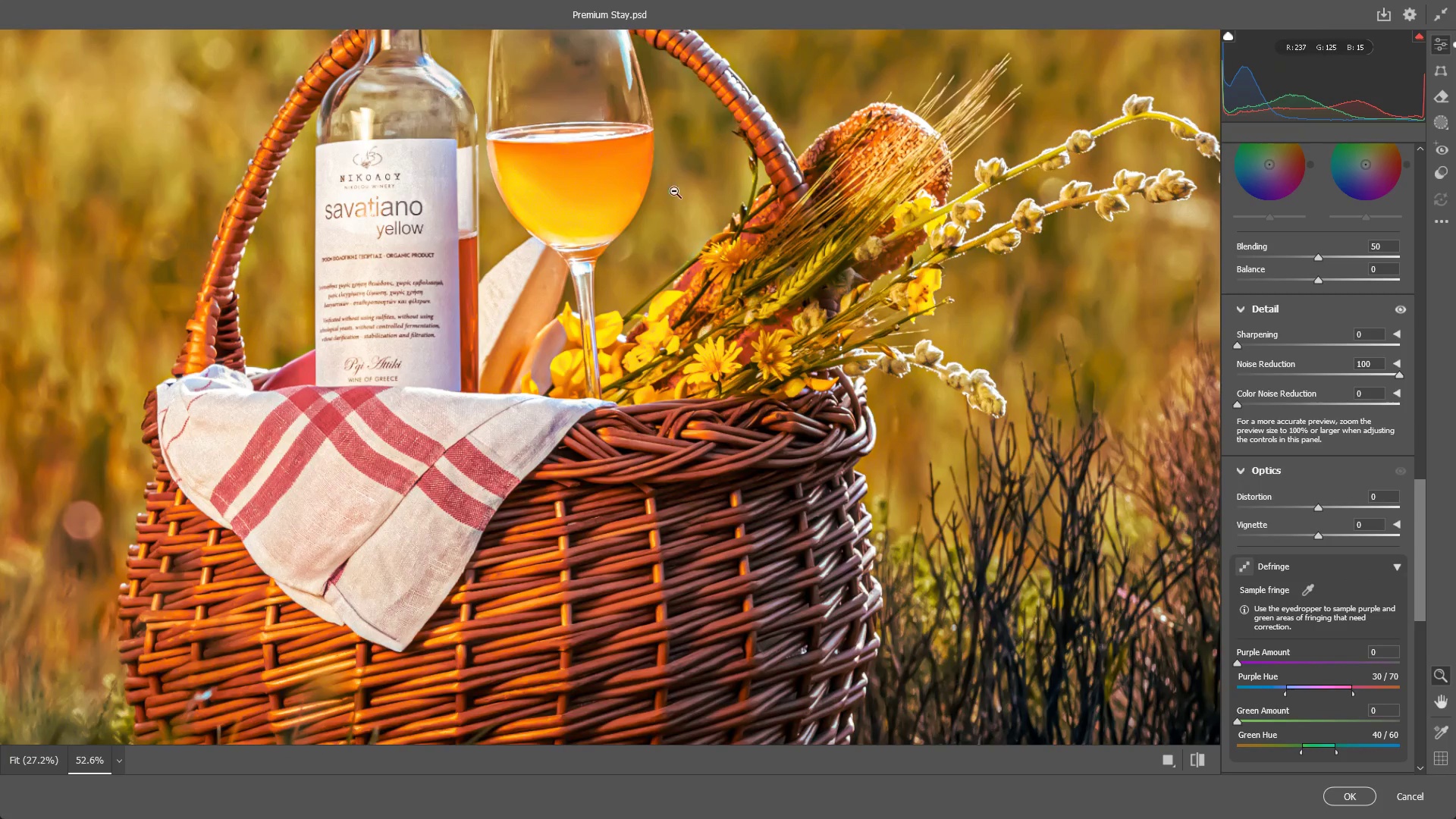 
left_click_drag(start_coordinate=[662, 161], to_coordinate=[642, 159])
 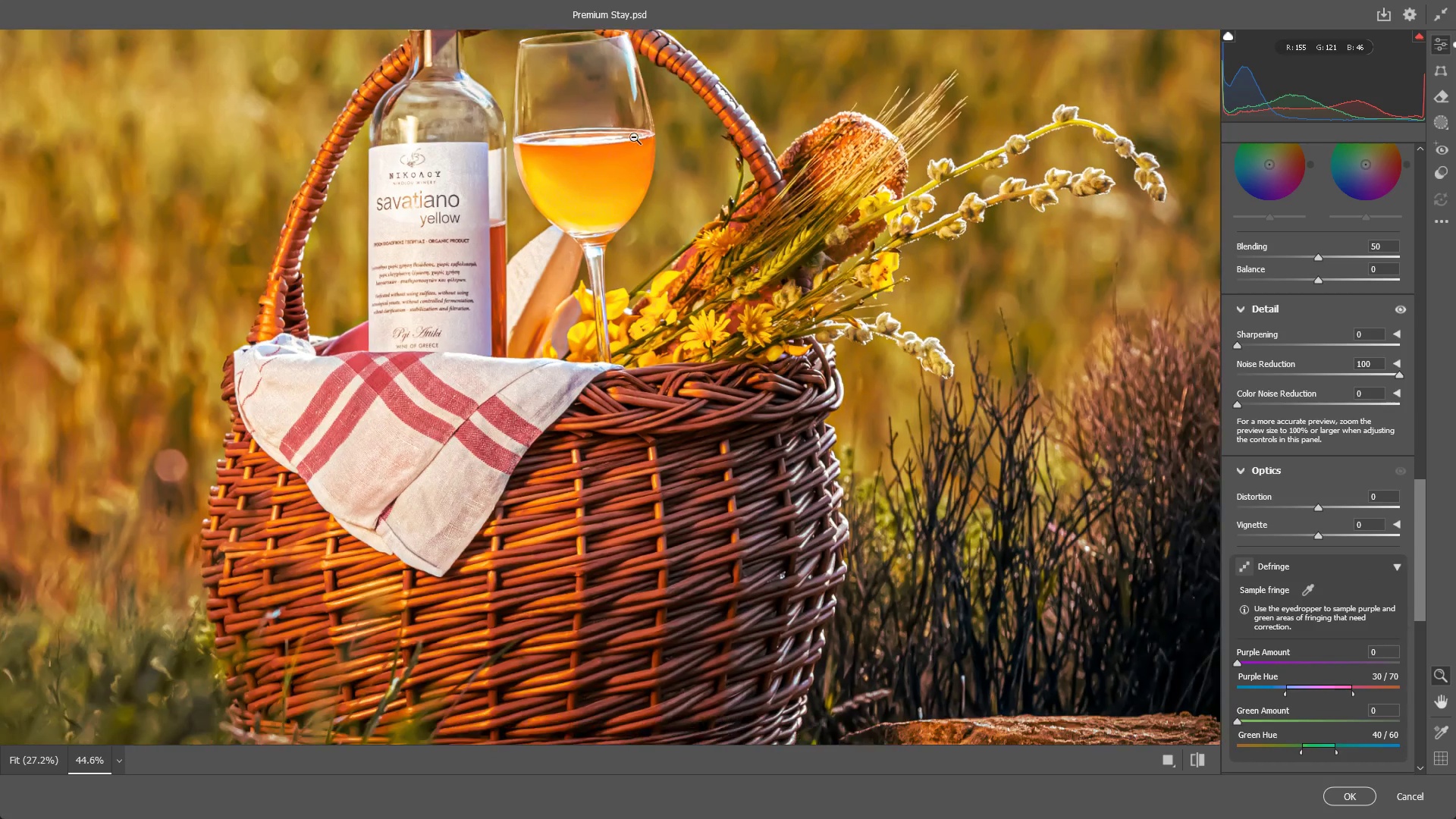 
hold_key(key=Space, duration=0.61)
 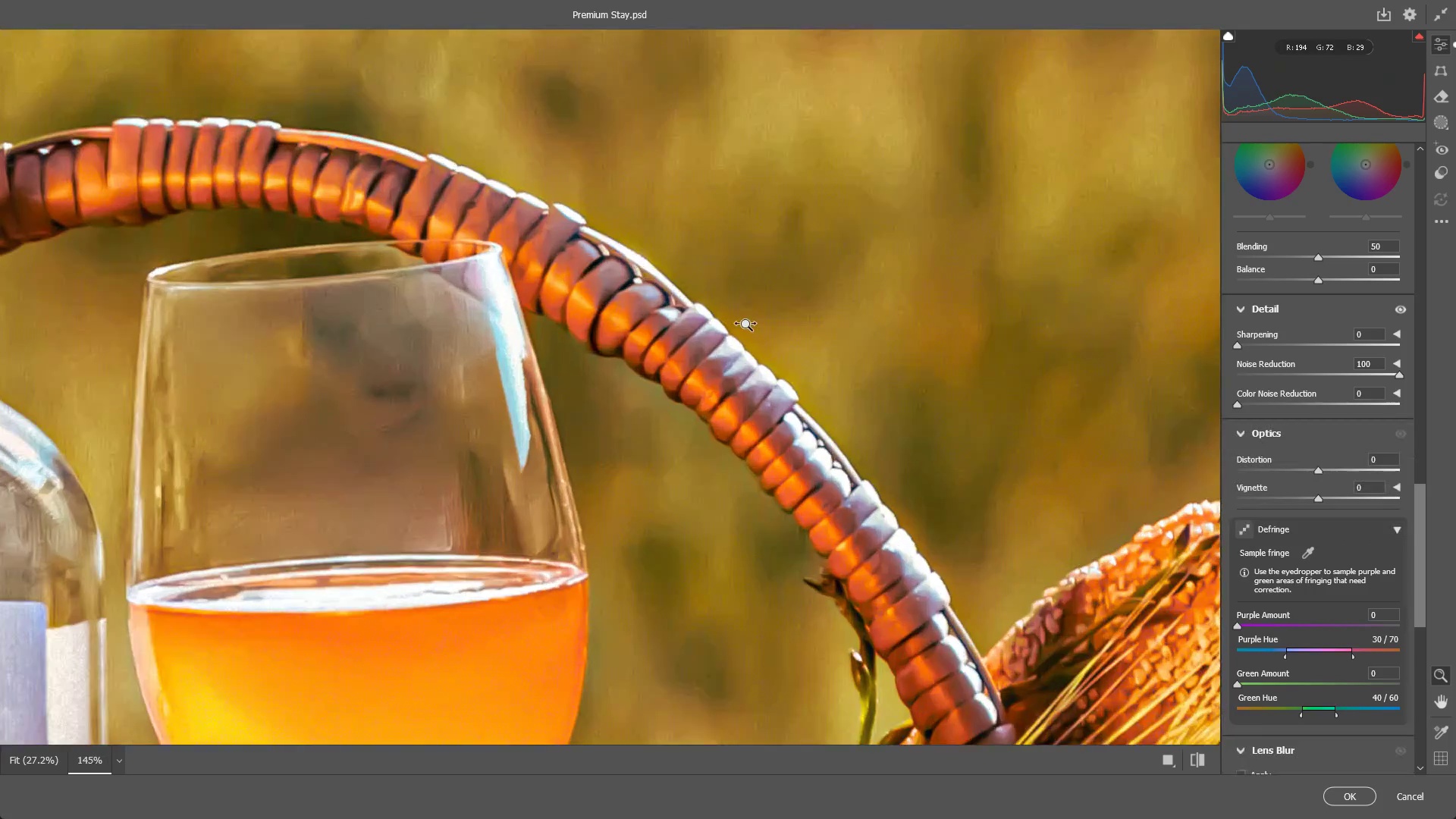 
left_click_drag(start_coordinate=[621, 86], to_coordinate=[575, 364])
 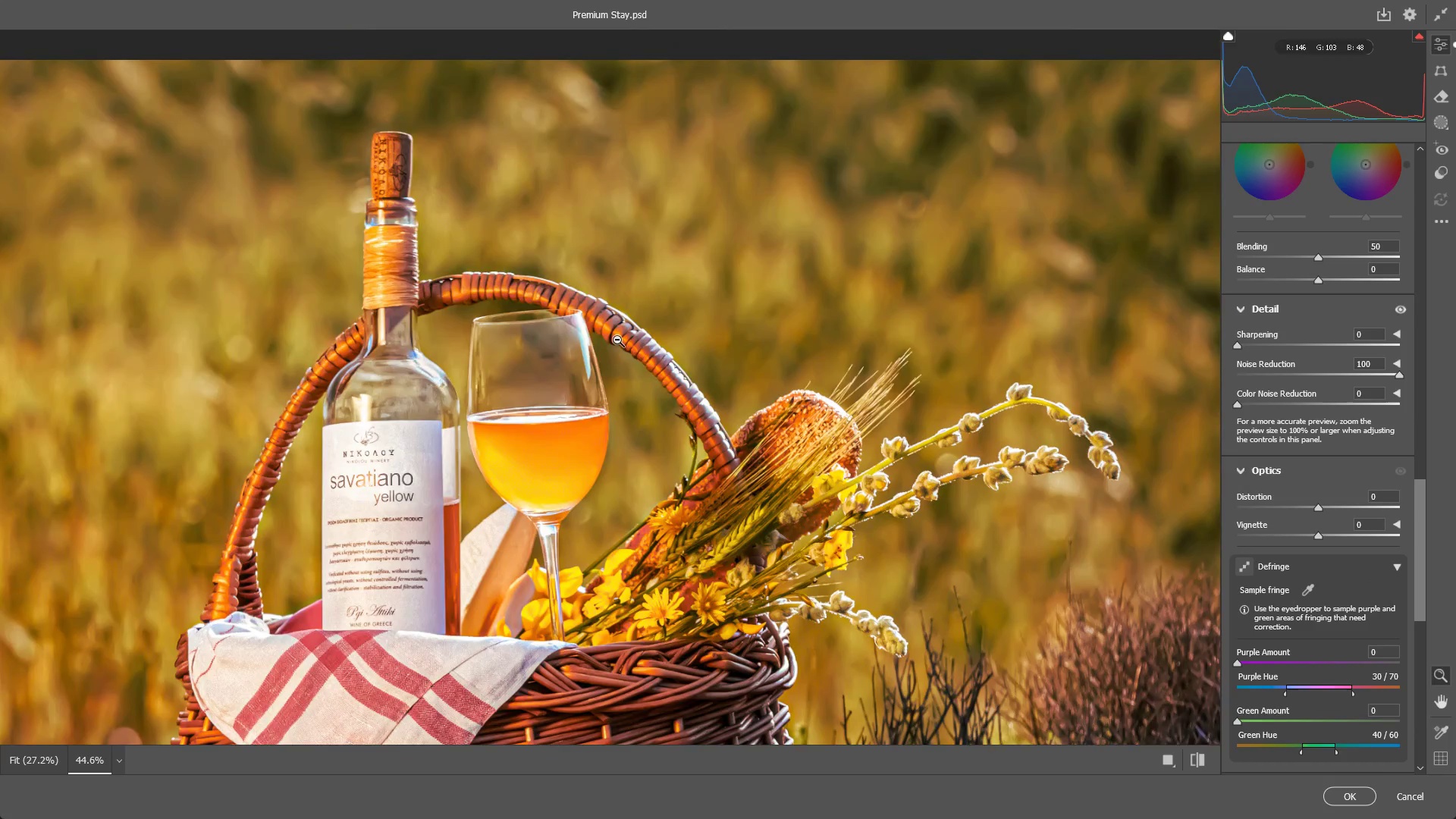 
left_click_drag(start_coordinate=[617, 340], to_coordinate=[747, 325])
 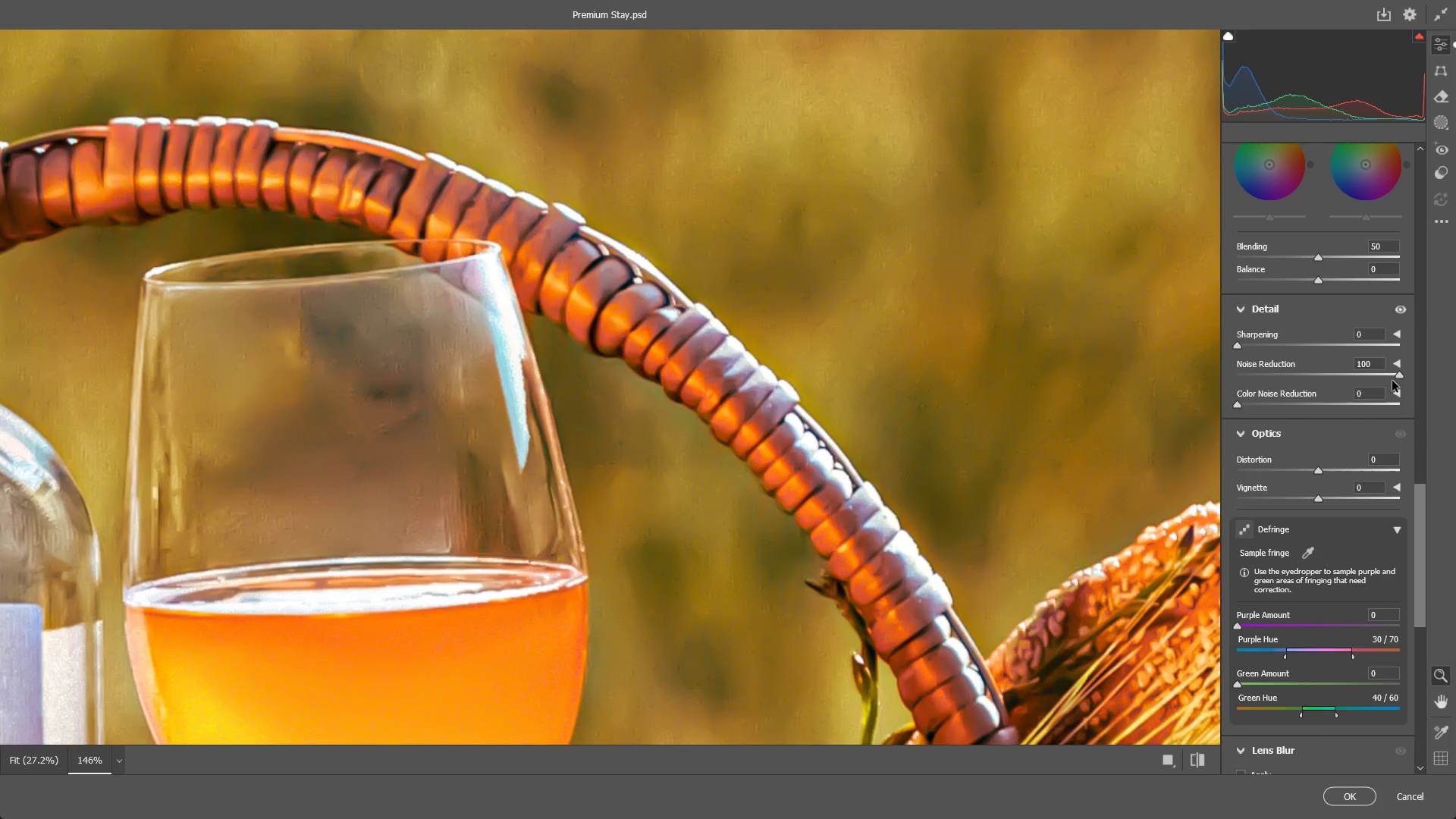 
left_click_drag(start_coordinate=[1400, 371], to_coordinate=[1345, 379])
 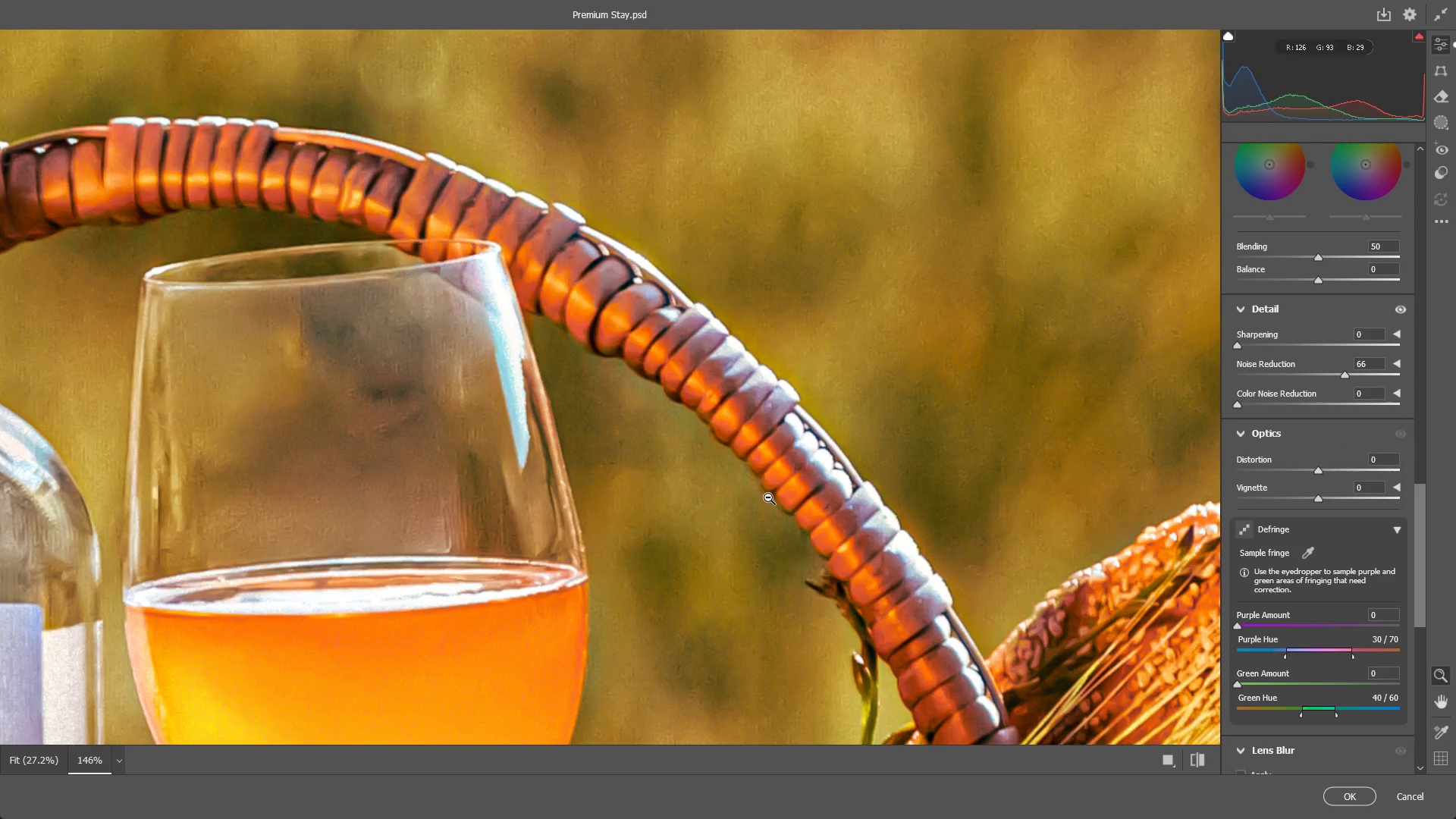 
left_click_drag(start_coordinate=[768, 497], to_coordinate=[824, 475])
 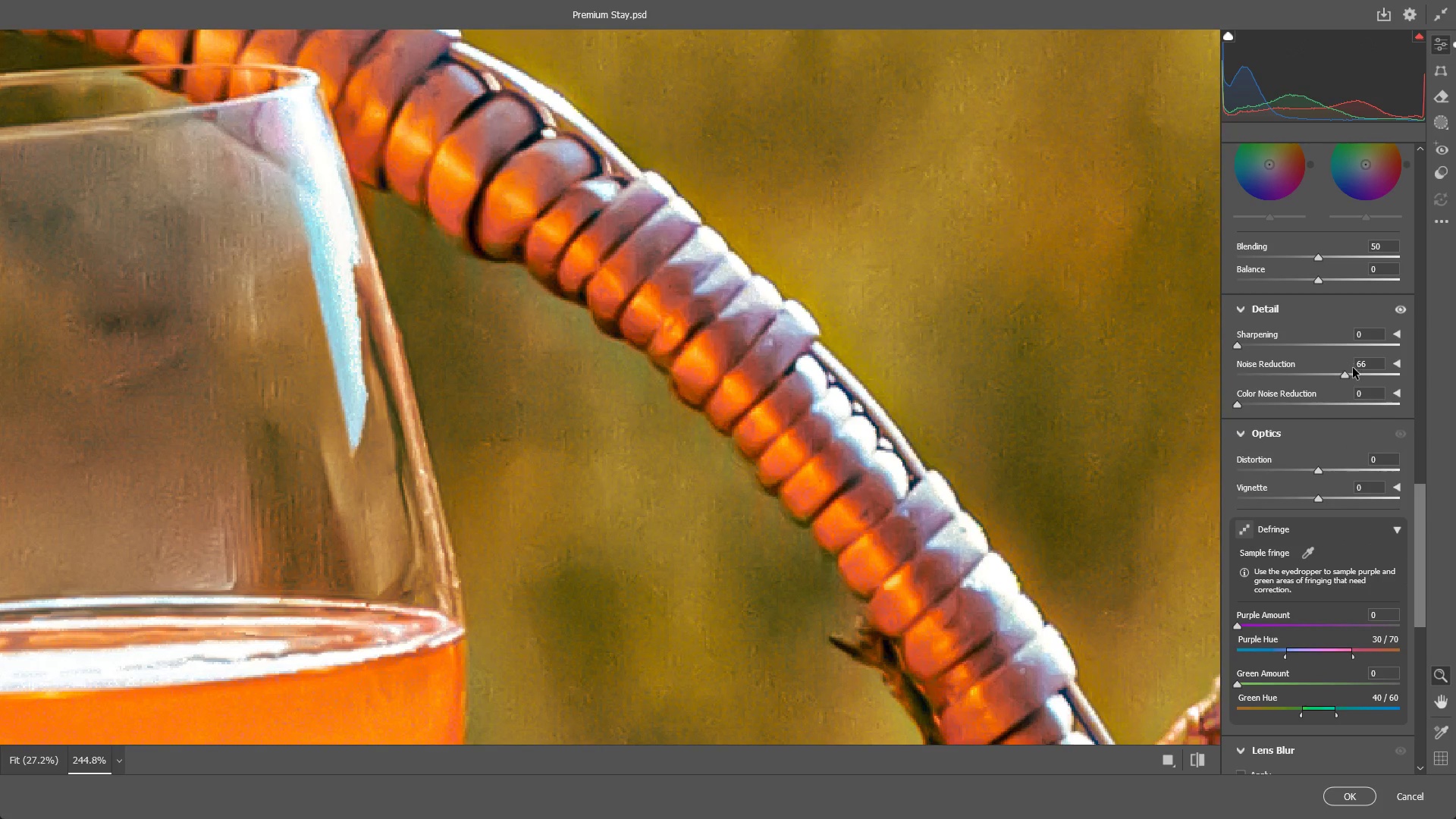 
left_click_drag(start_coordinate=[1345, 372], to_coordinate=[1313, 384])
 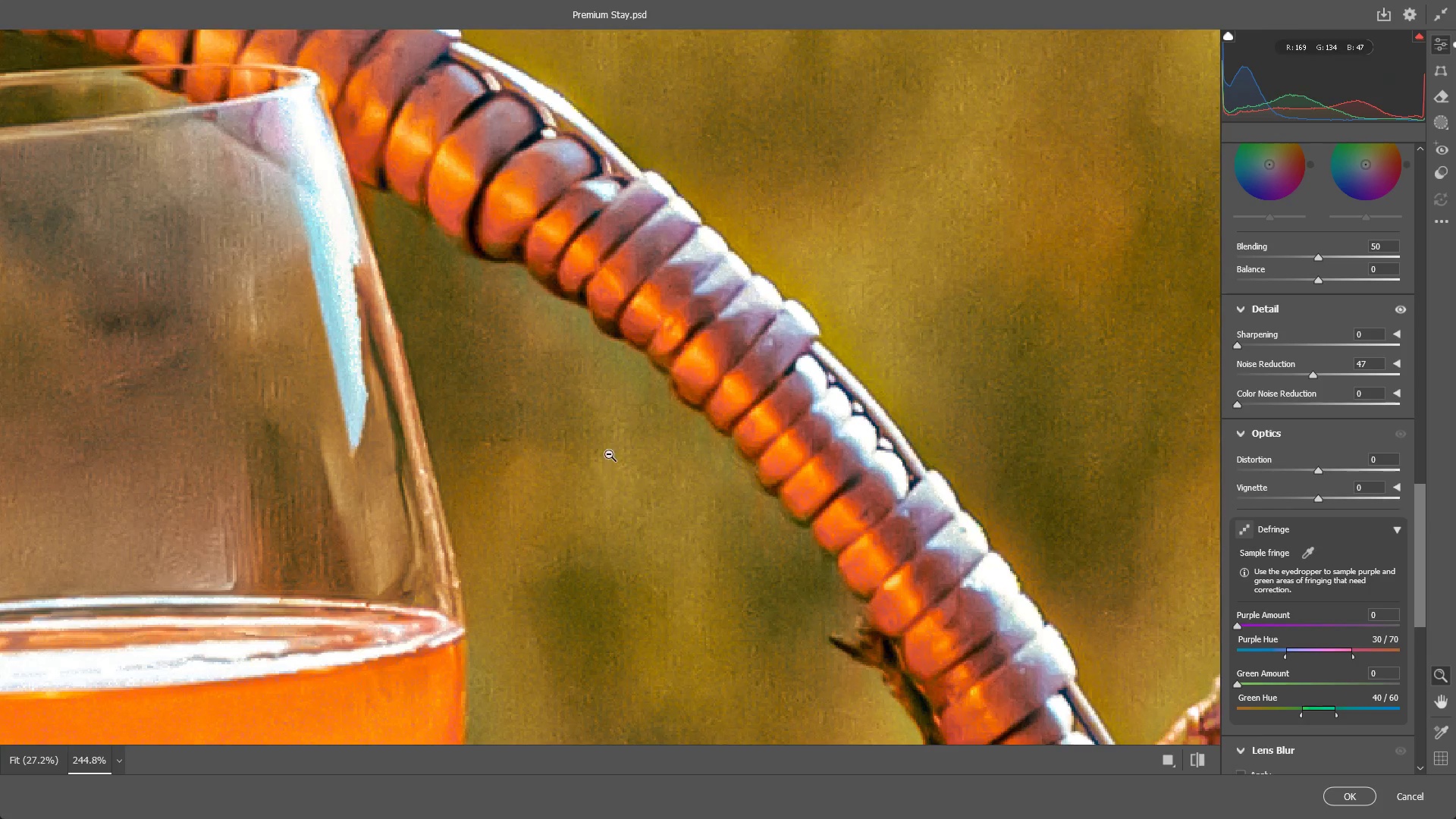 
left_click_drag(start_coordinate=[608, 454], to_coordinate=[450, 486])
 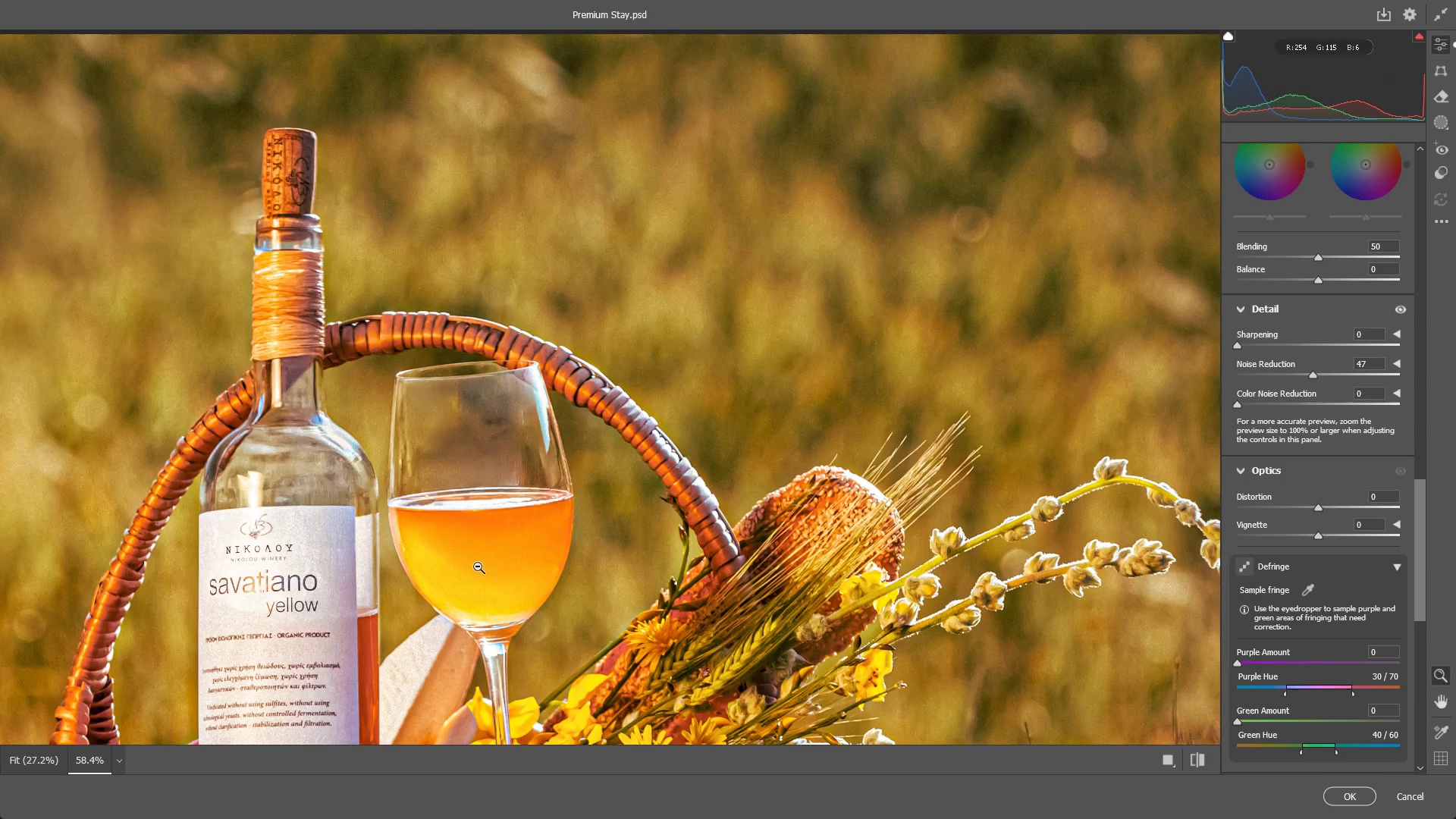 
hold_key(key=Space, duration=0.58)
 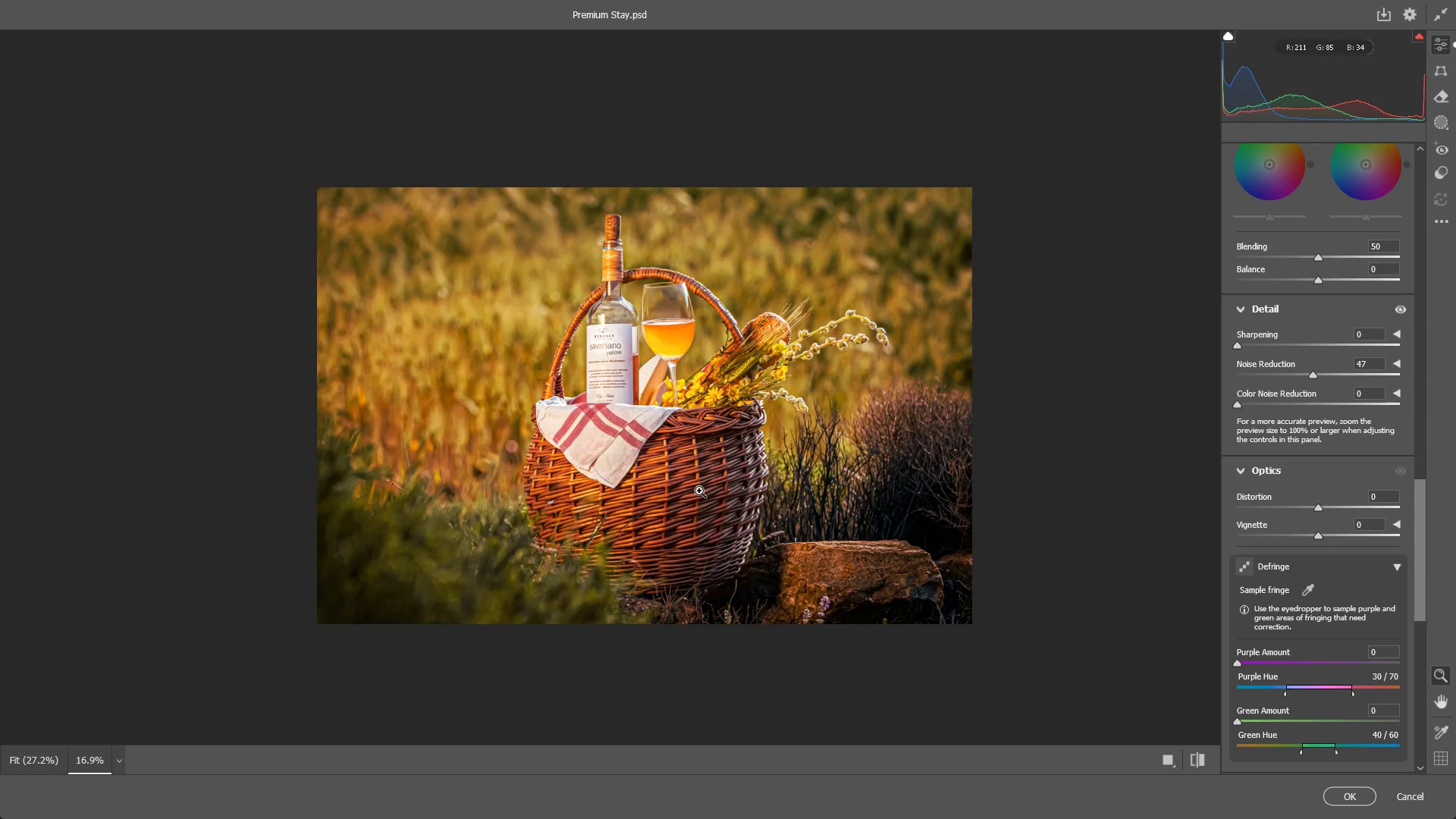 
left_click_drag(start_coordinate=[535, 499], to_coordinate=[476, 196])
 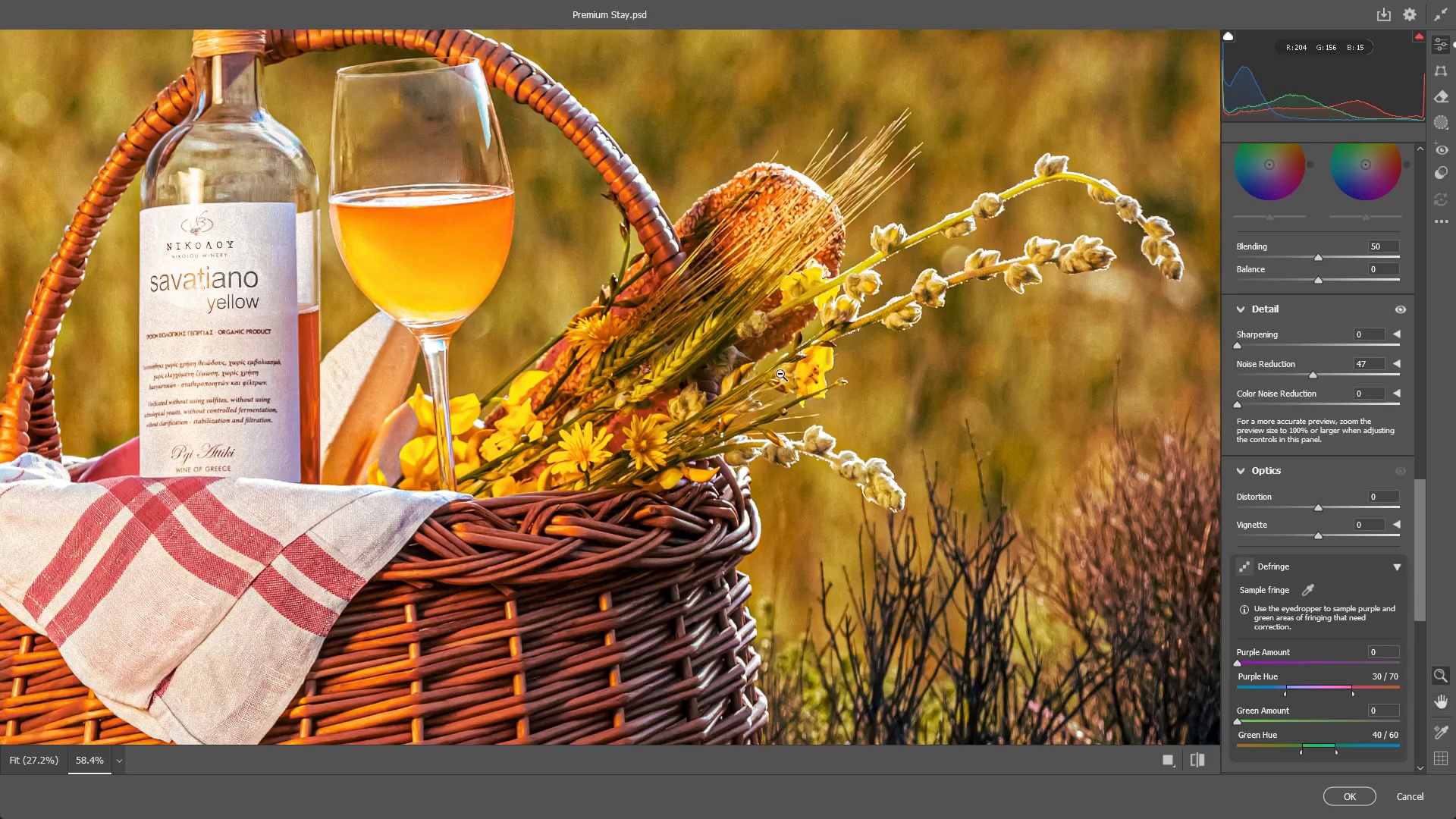 
left_click_drag(start_coordinate=[769, 373], to_coordinate=[632, 364])
 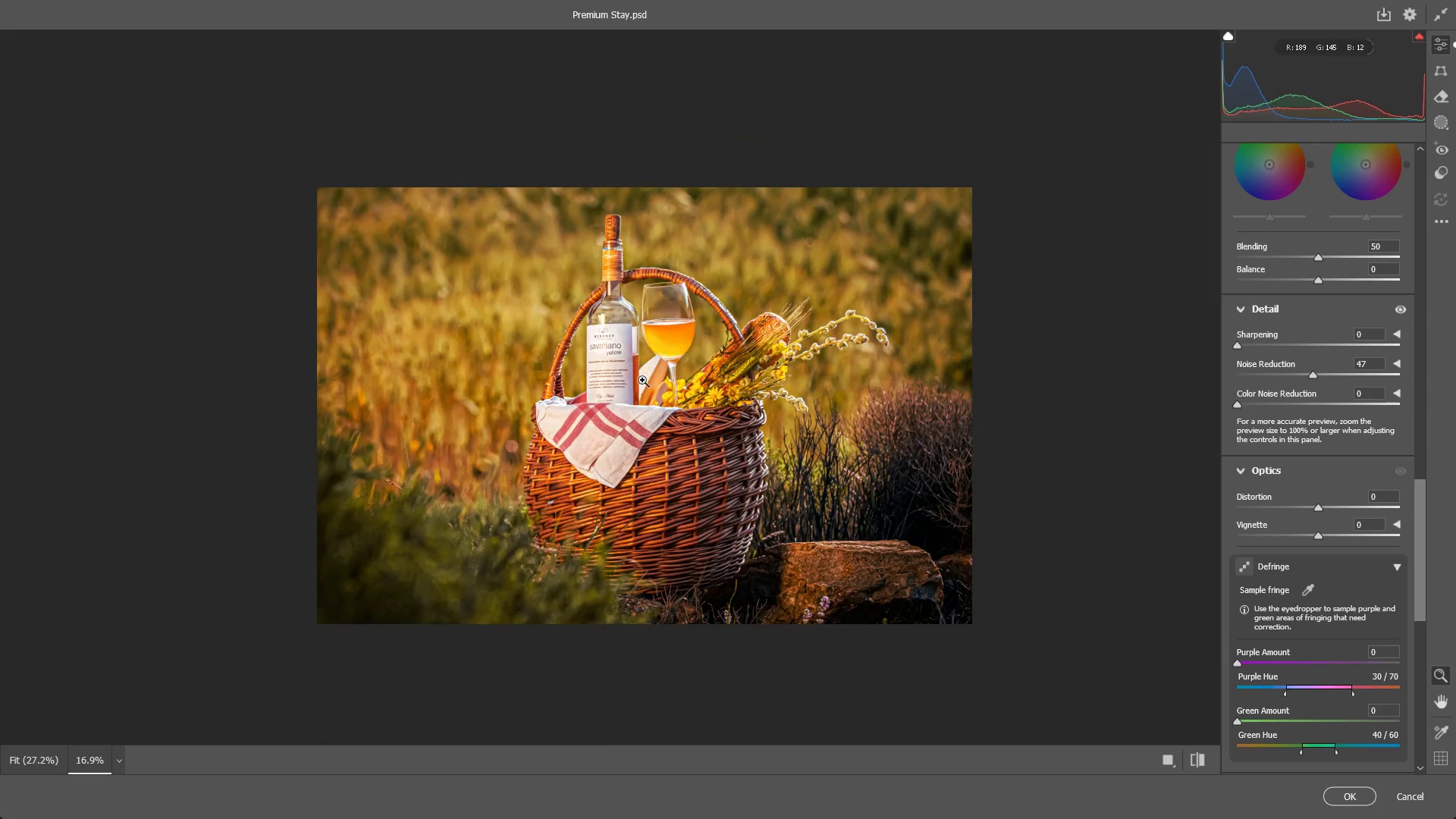 
hold_key(key=Space, duration=0.47)
 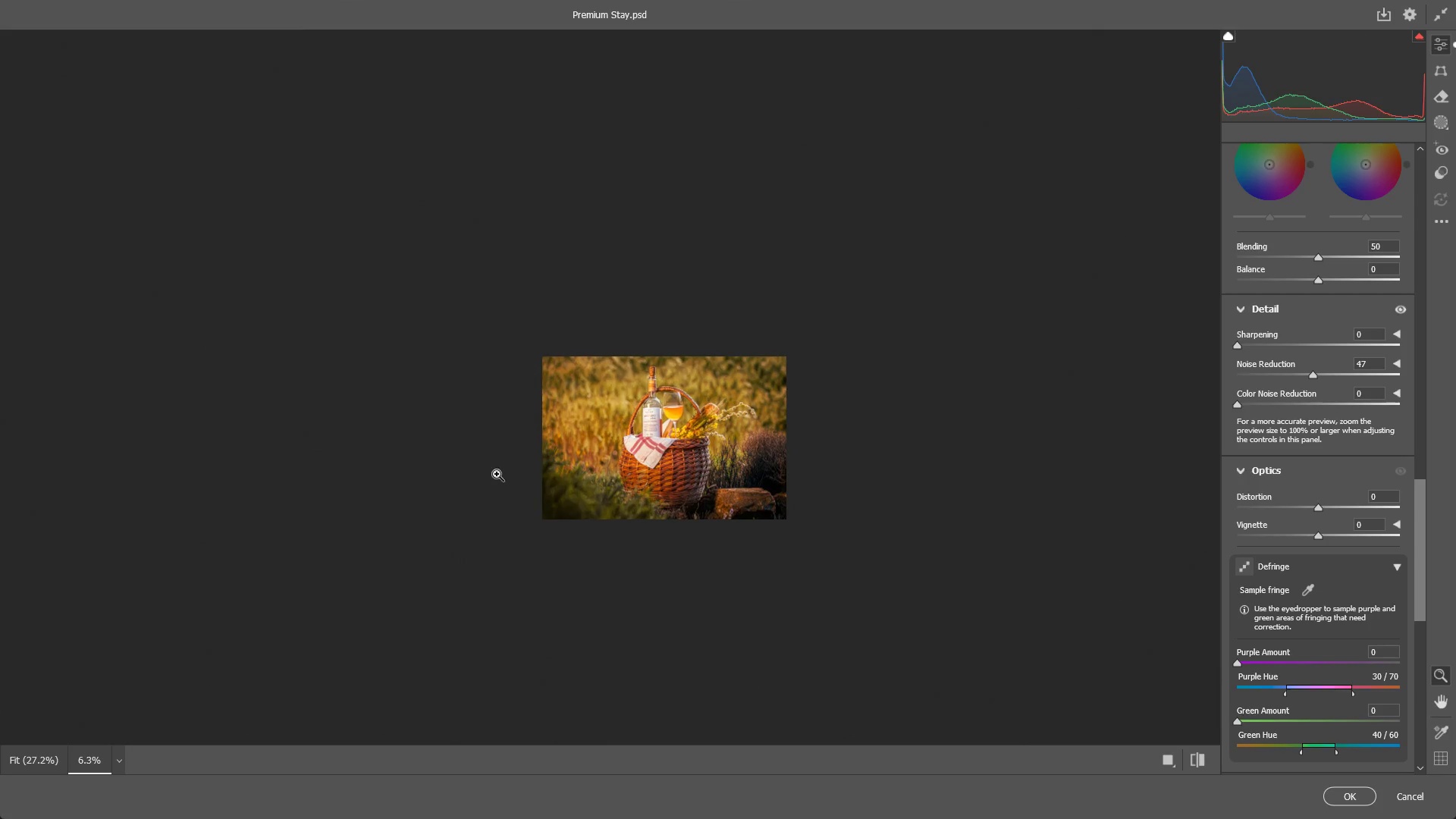 
left_click_drag(start_coordinate=[702, 503], to_coordinate=[730, 491])
 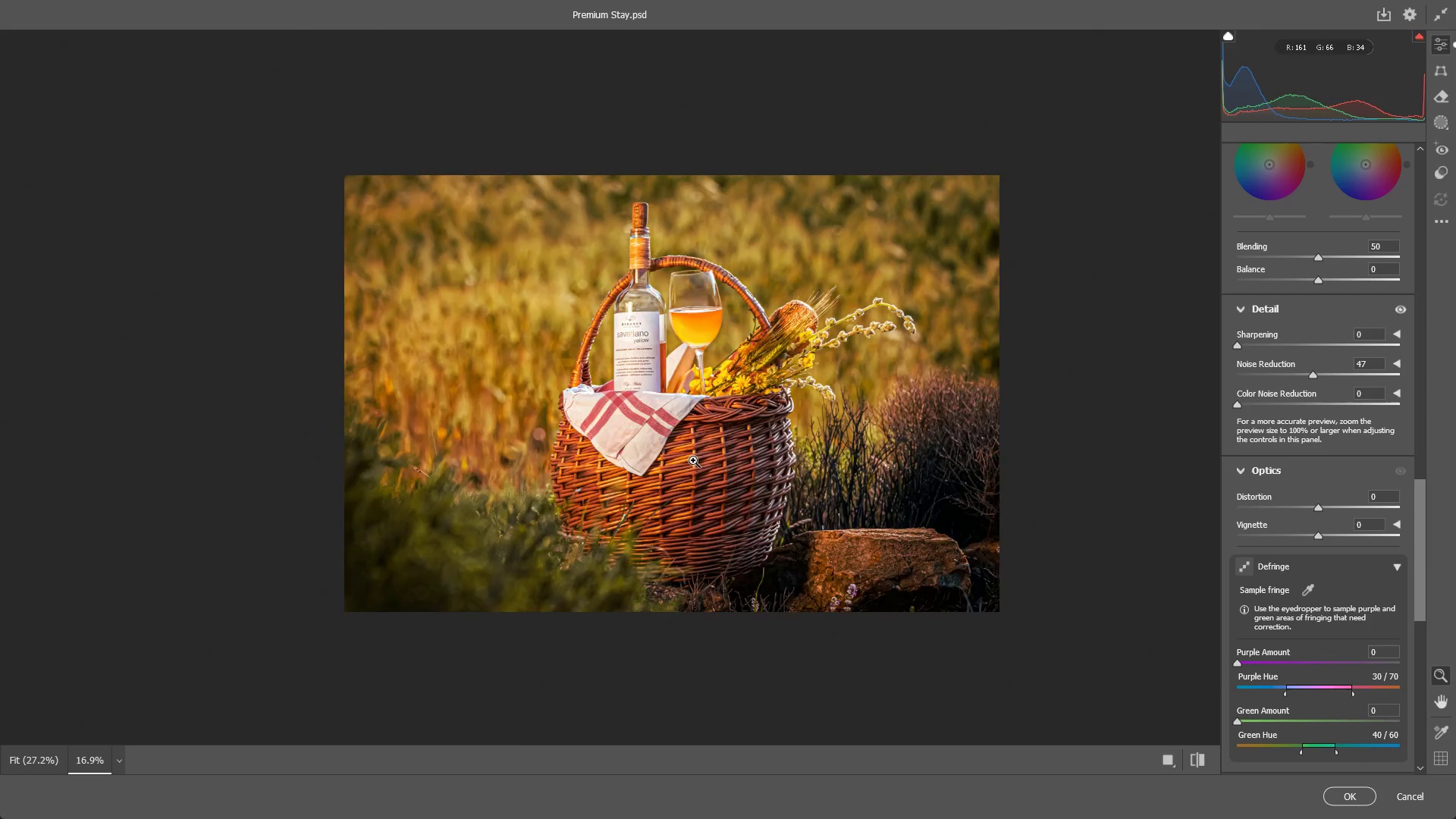 
left_click_drag(start_coordinate=[661, 465], to_coordinate=[454, 475])
 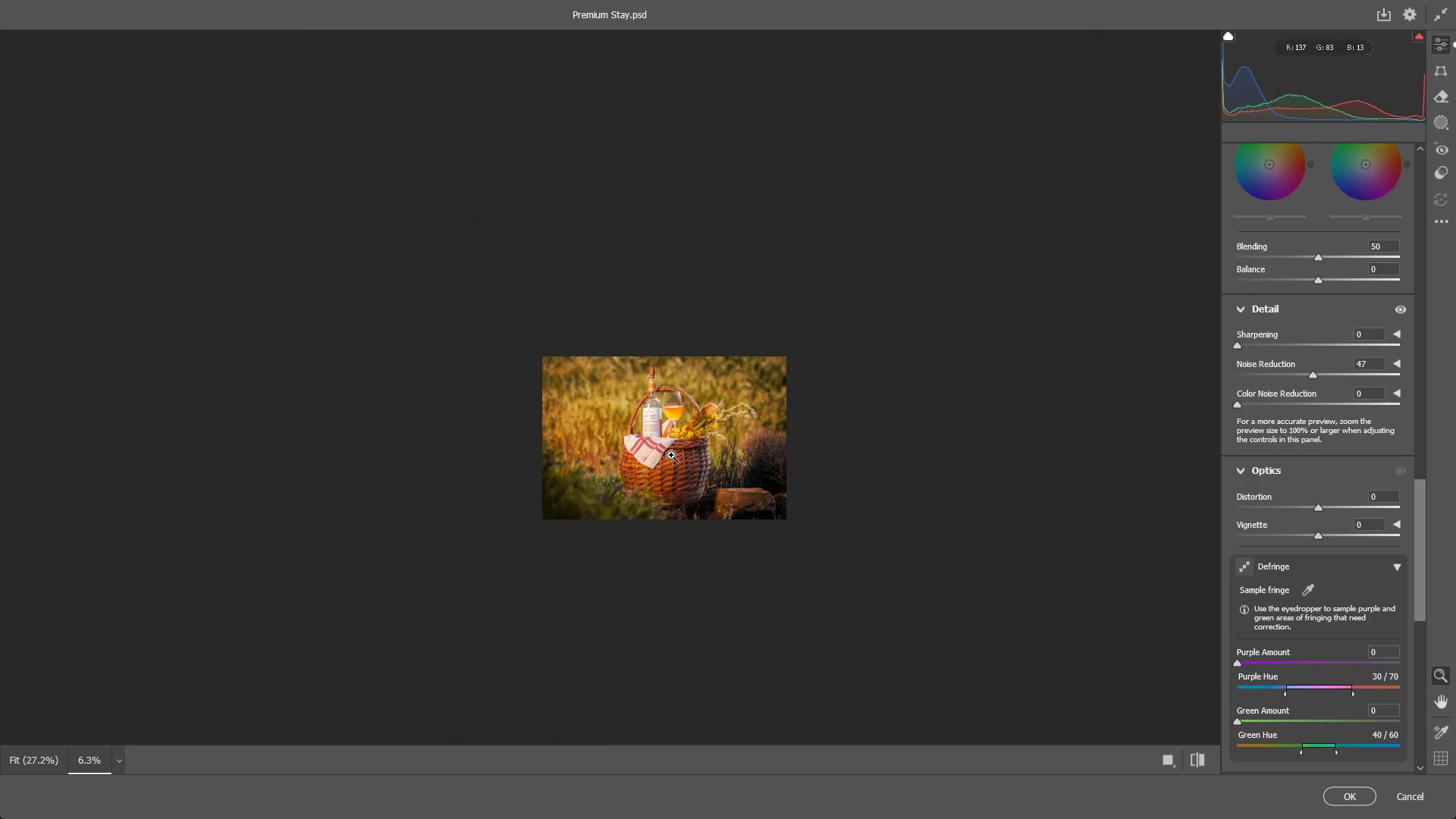 
left_click_drag(start_coordinate=[711, 441], to_coordinate=[828, 439])
 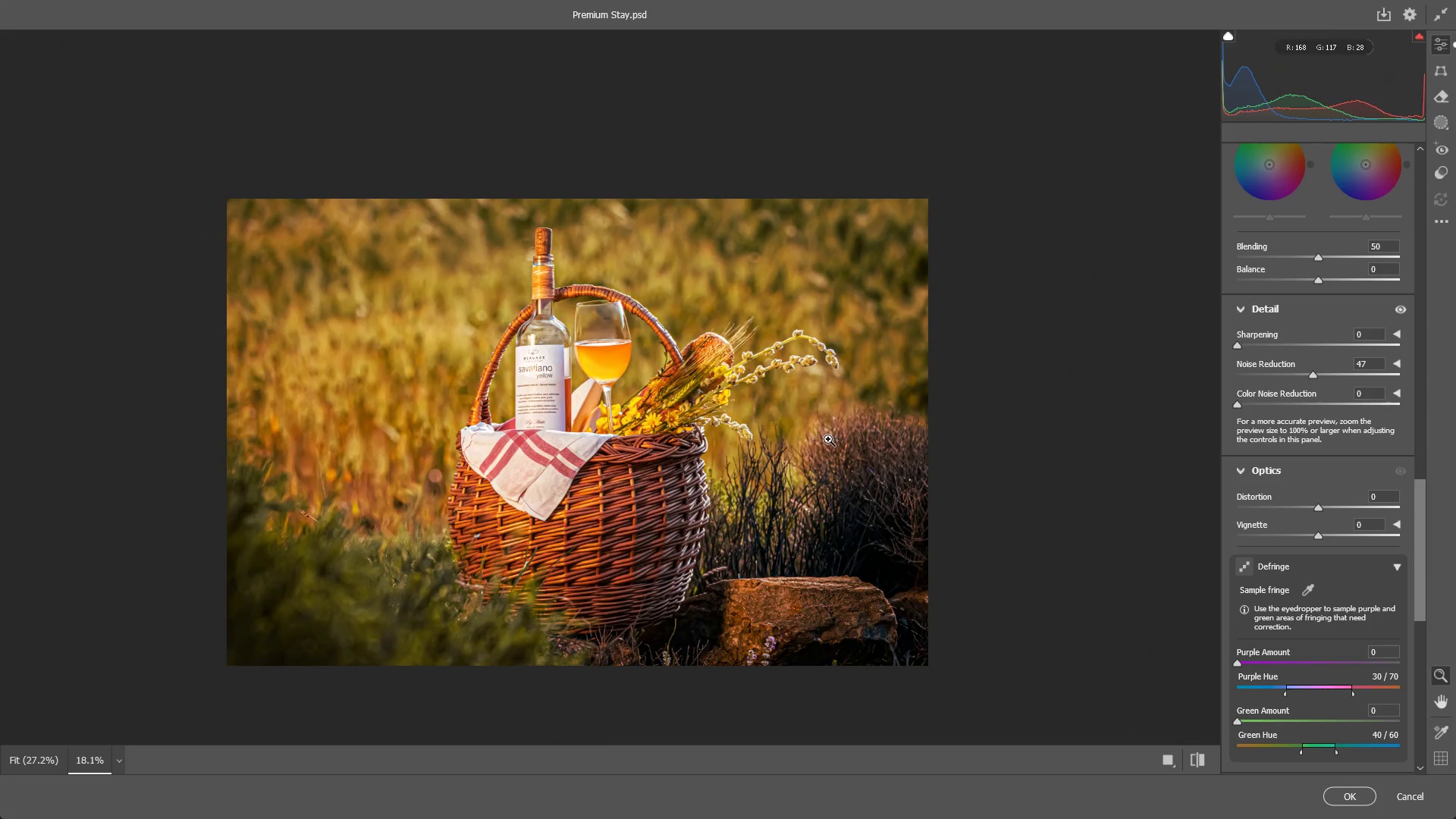 
hold_key(key=Space, duration=0.48)
 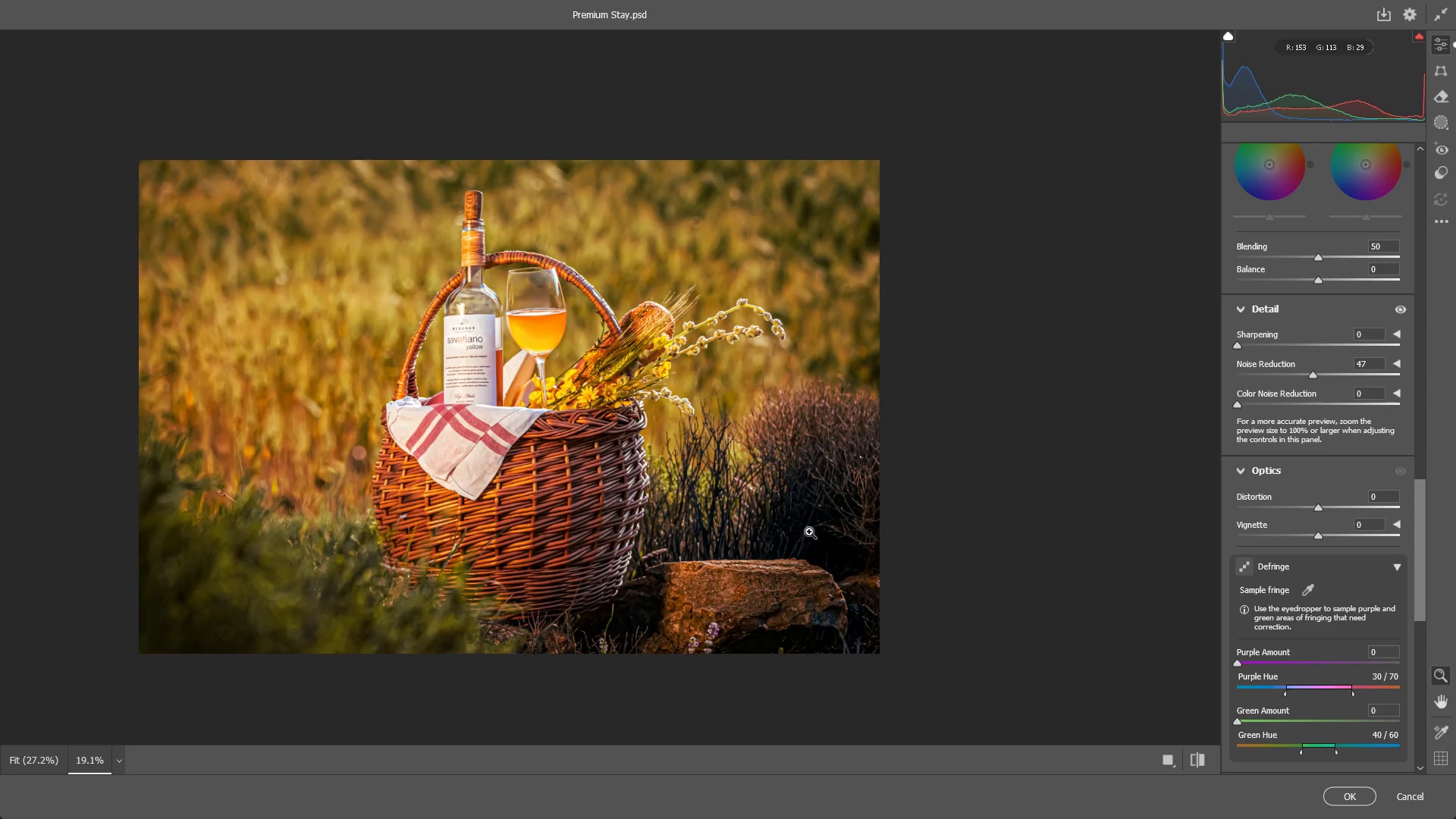 
left_click_drag(start_coordinate=[827, 466], to_coordinate=[767, 442])
 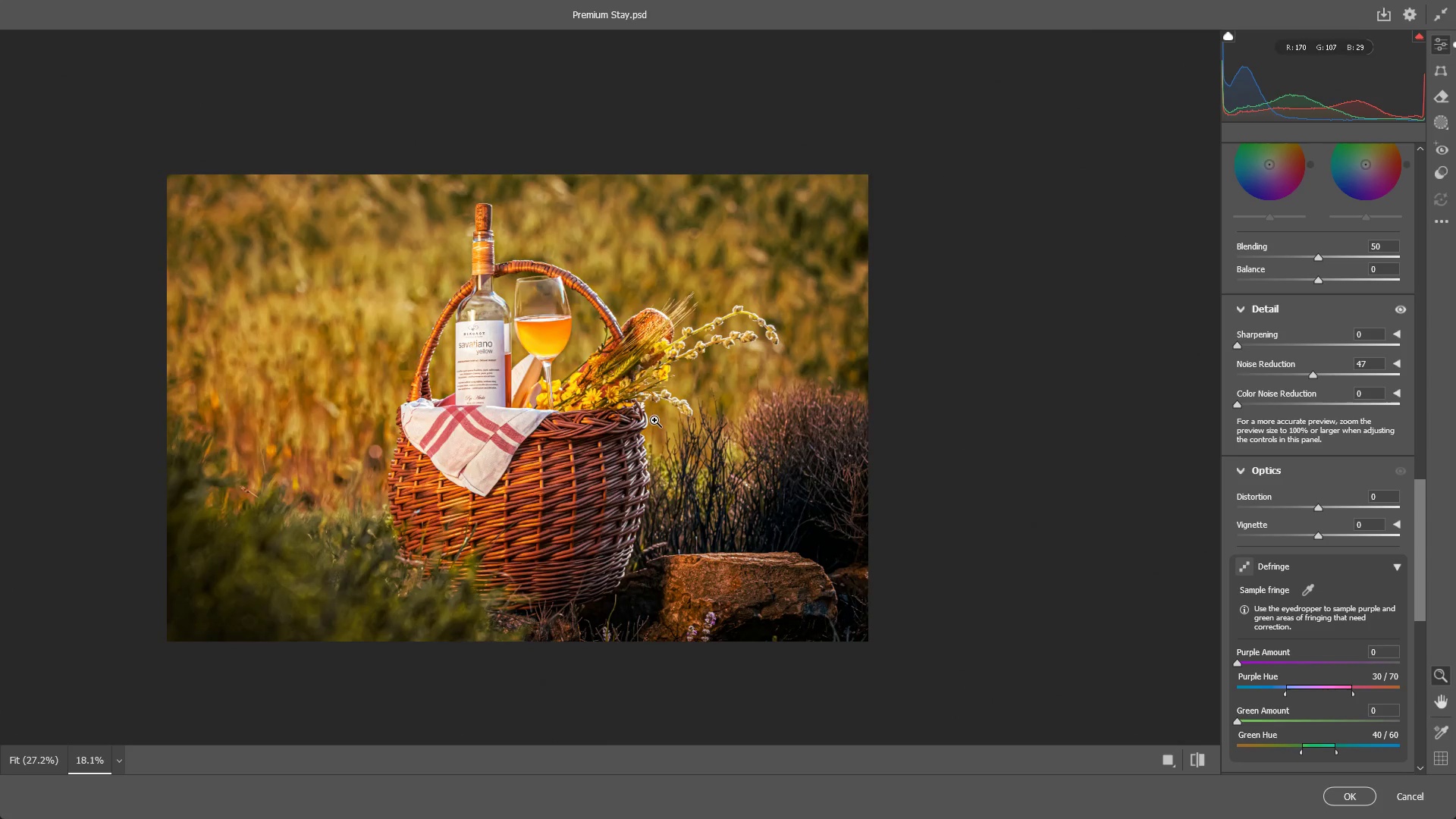 
left_click_drag(start_coordinate=[654, 420], to_coordinate=[661, 420])
 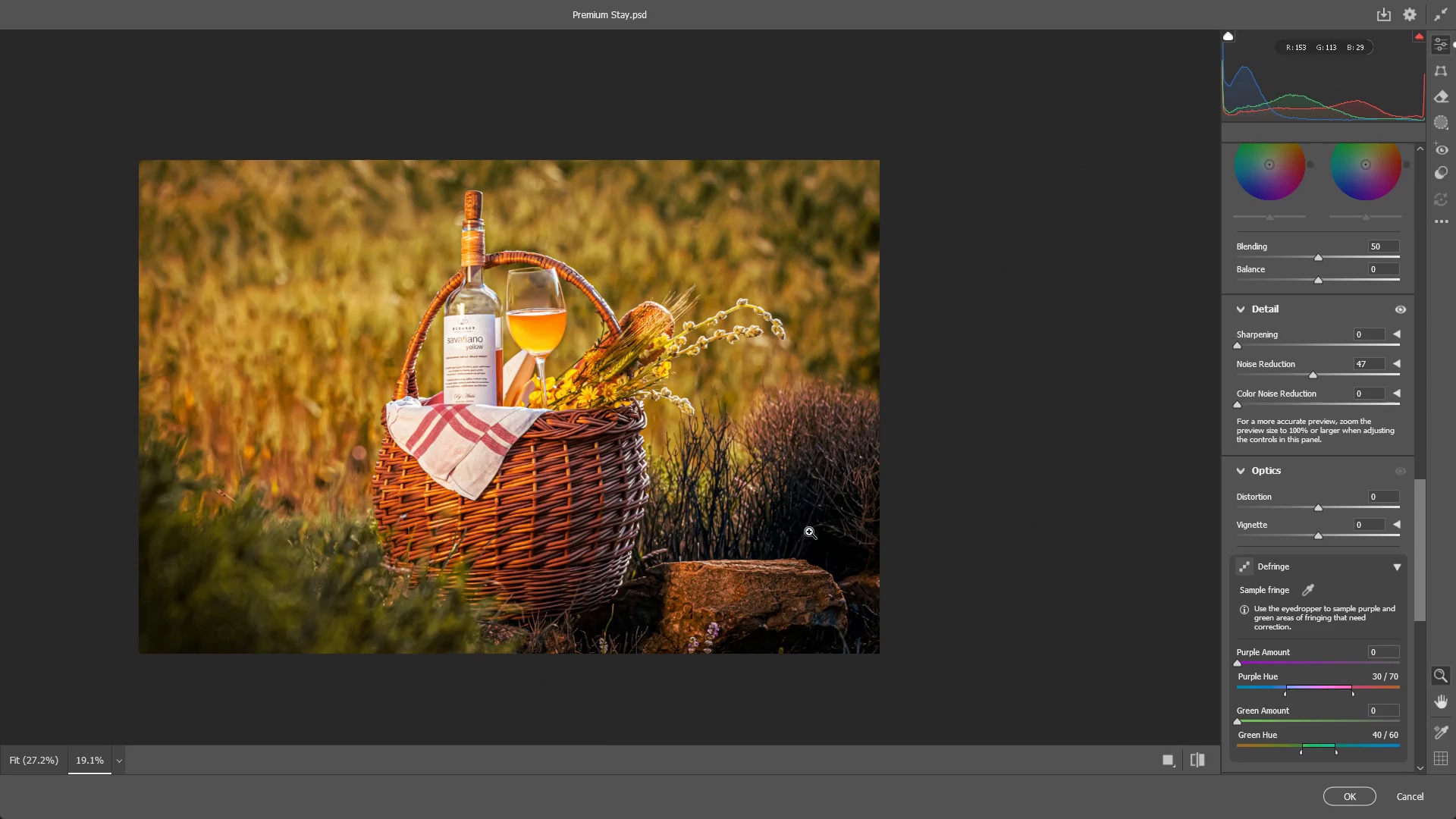 
hold_key(key=Space, duration=0.64)
 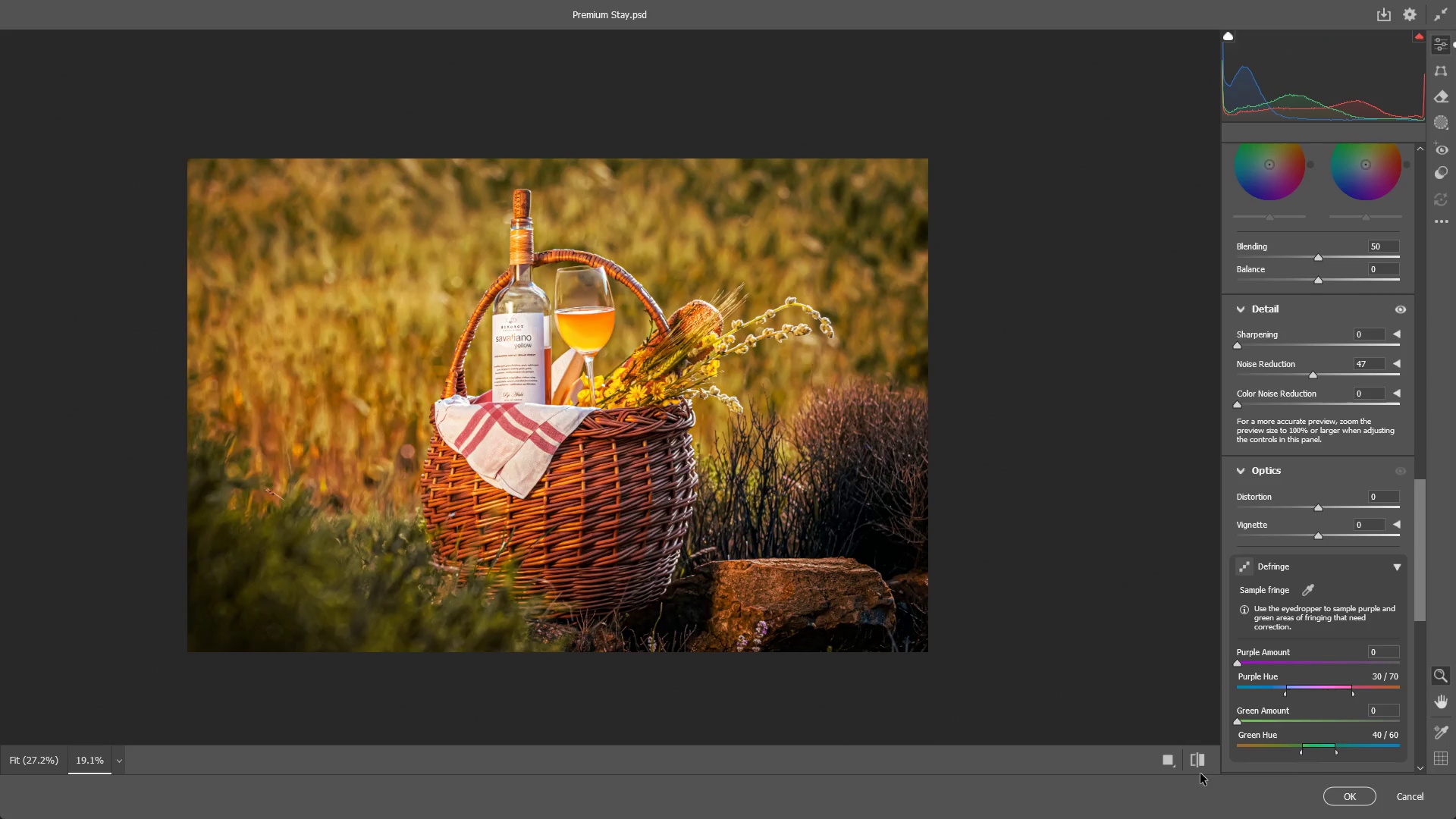 
left_click_drag(start_coordinate=[864, 582], to_coordinate=[912, 581])
 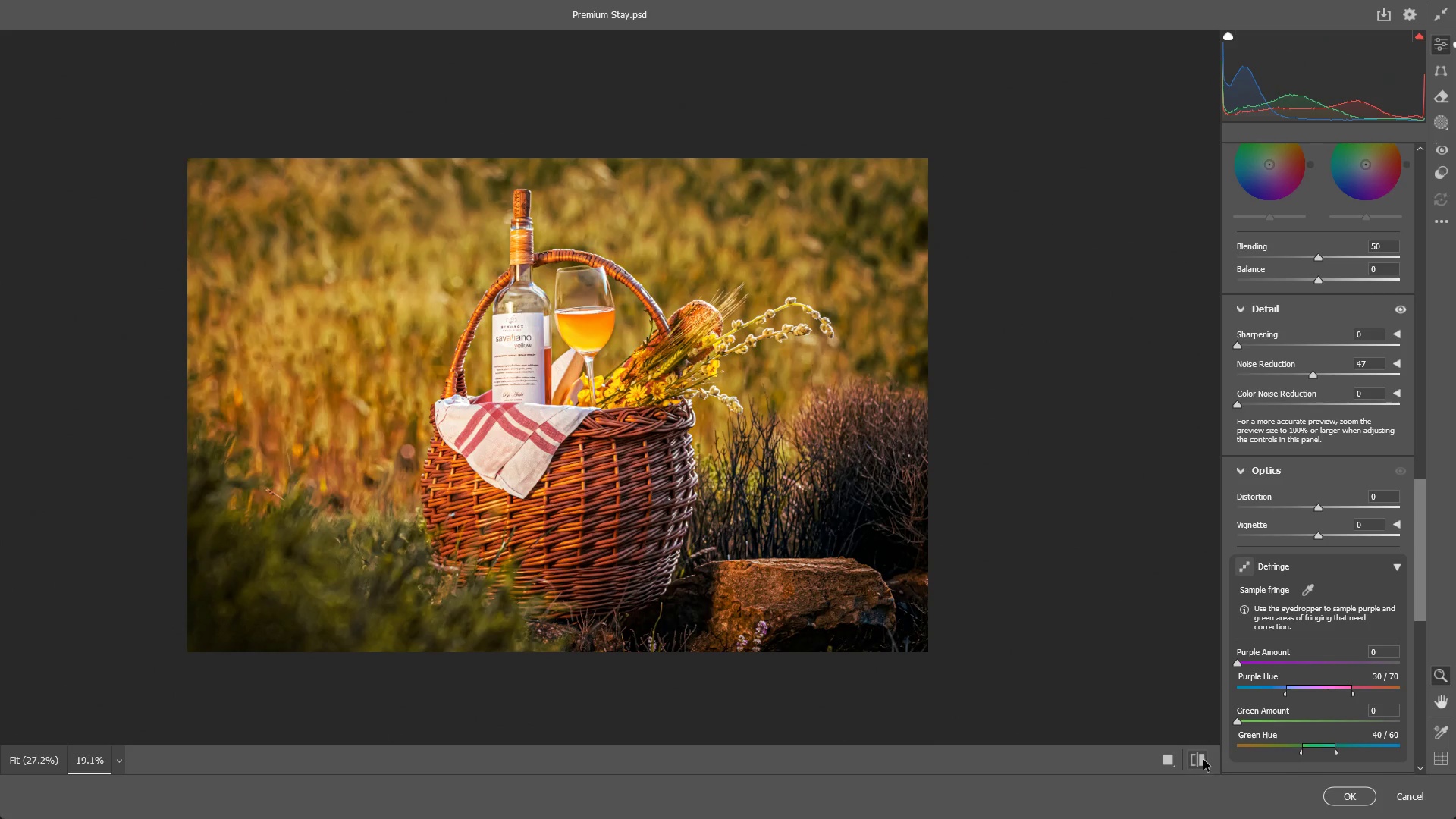 
double_click([1205, 760])
 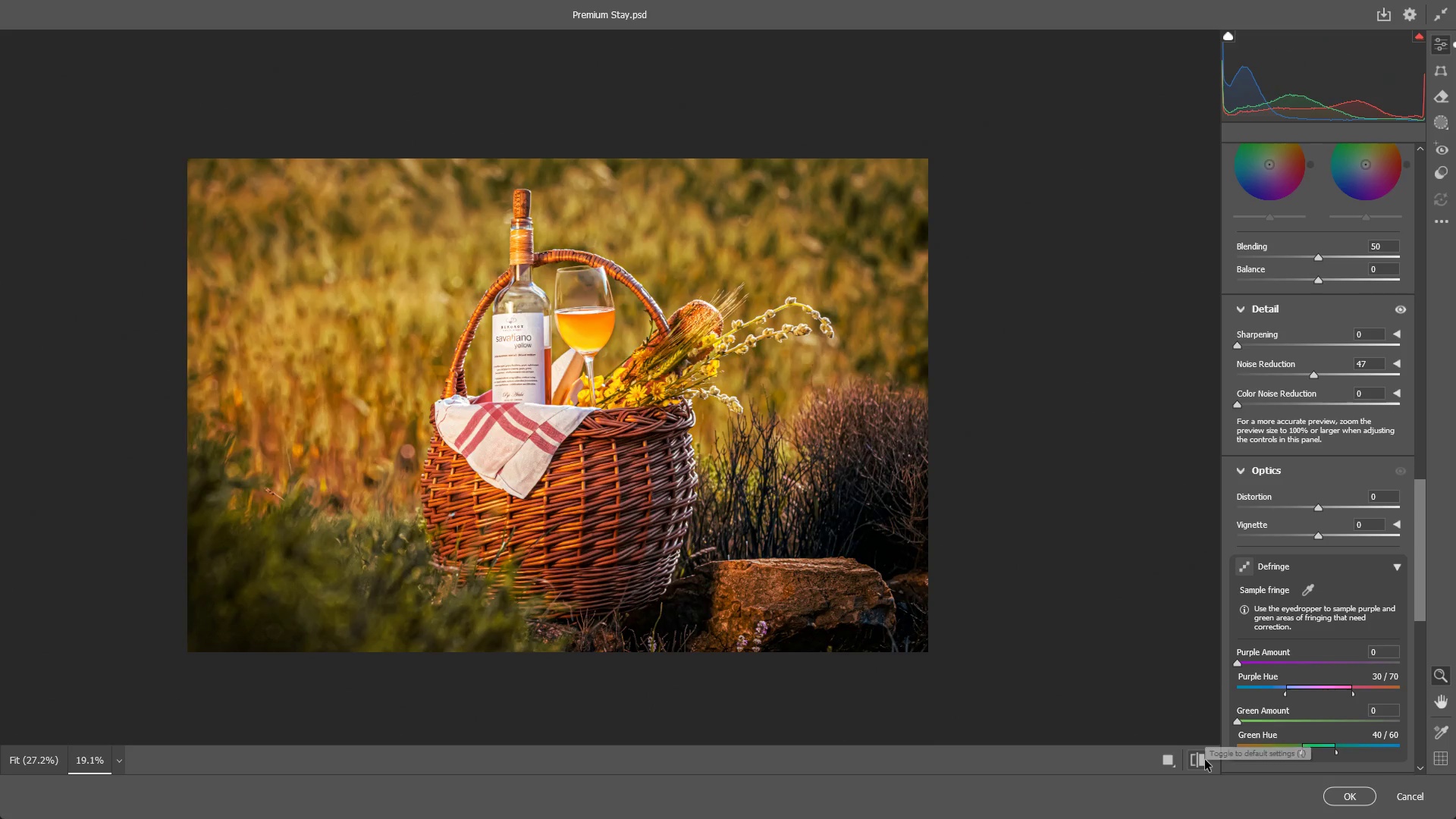 
triple_click([1205, 760])
 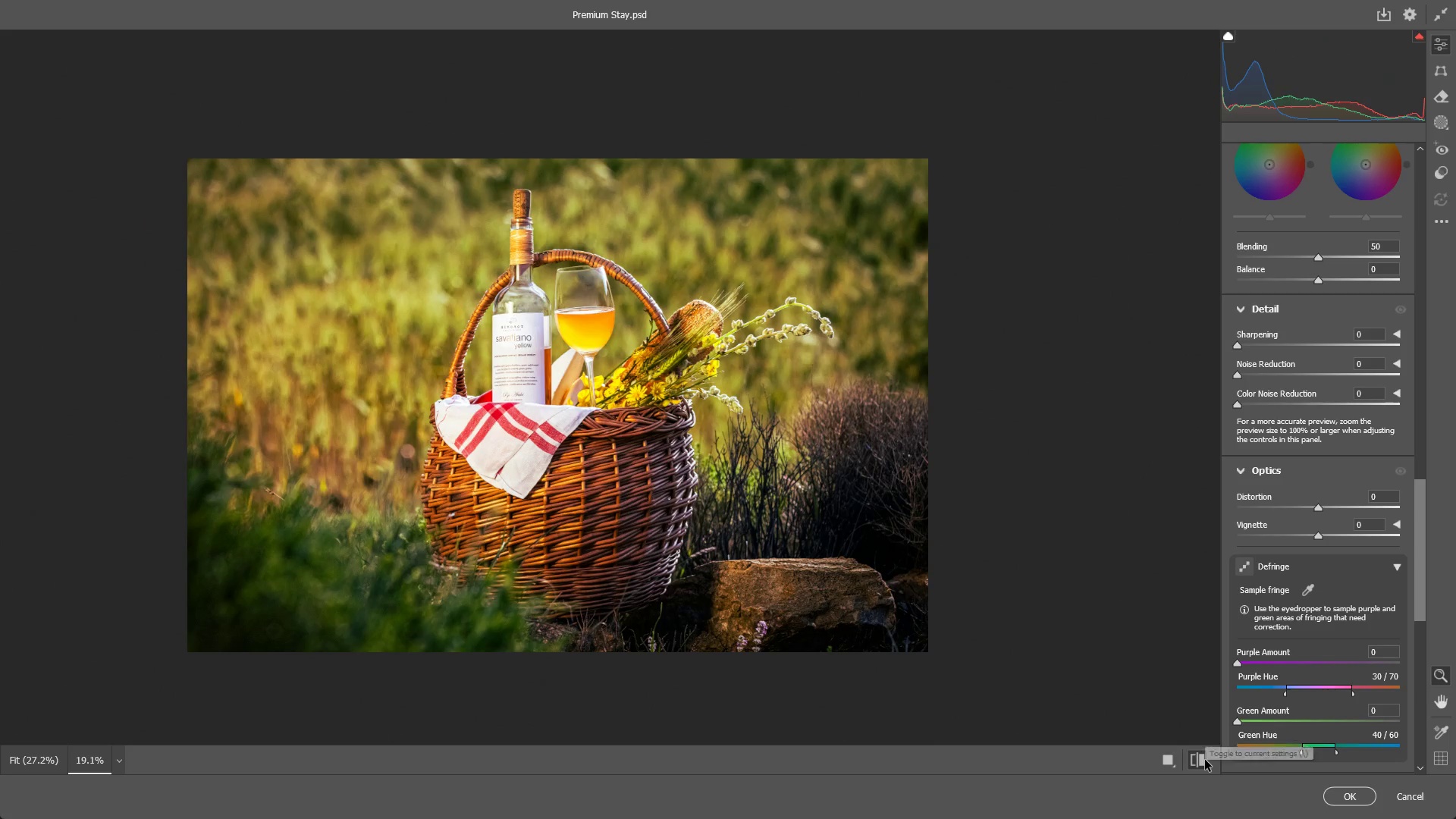 
triple_click([1205, 760])
 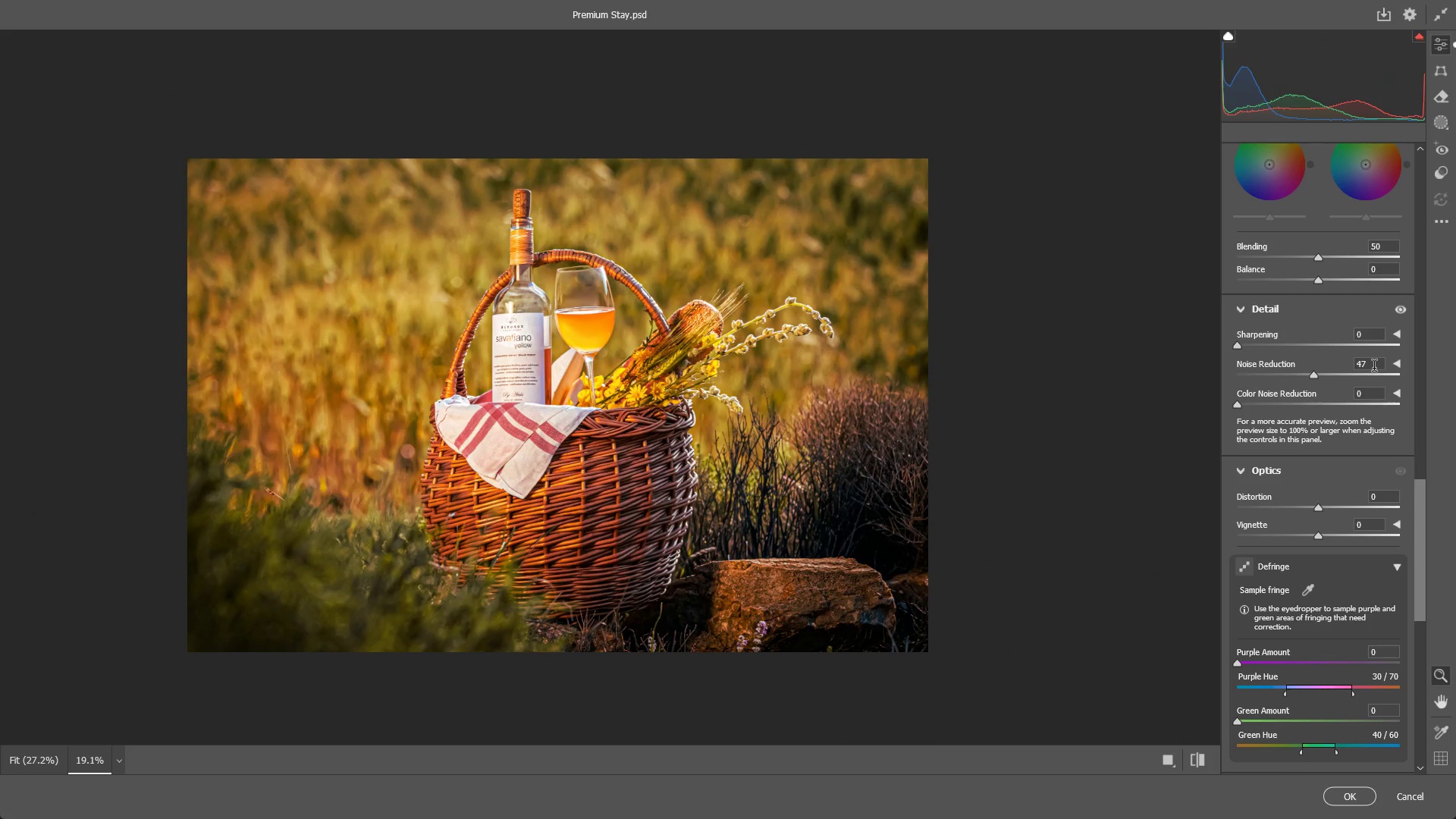 
double_click([1373, 368])
 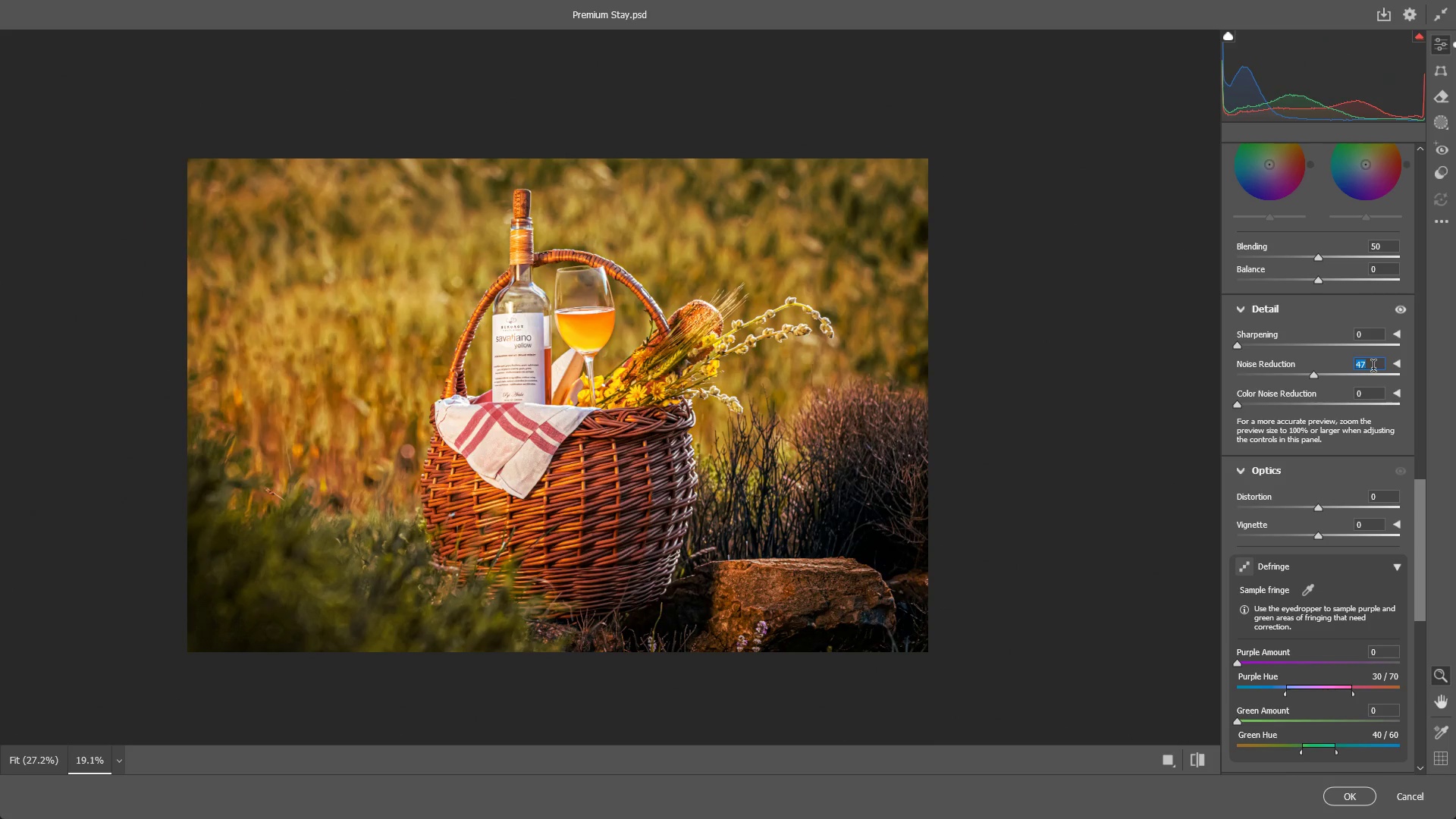 
triple_click([1373, 368])
 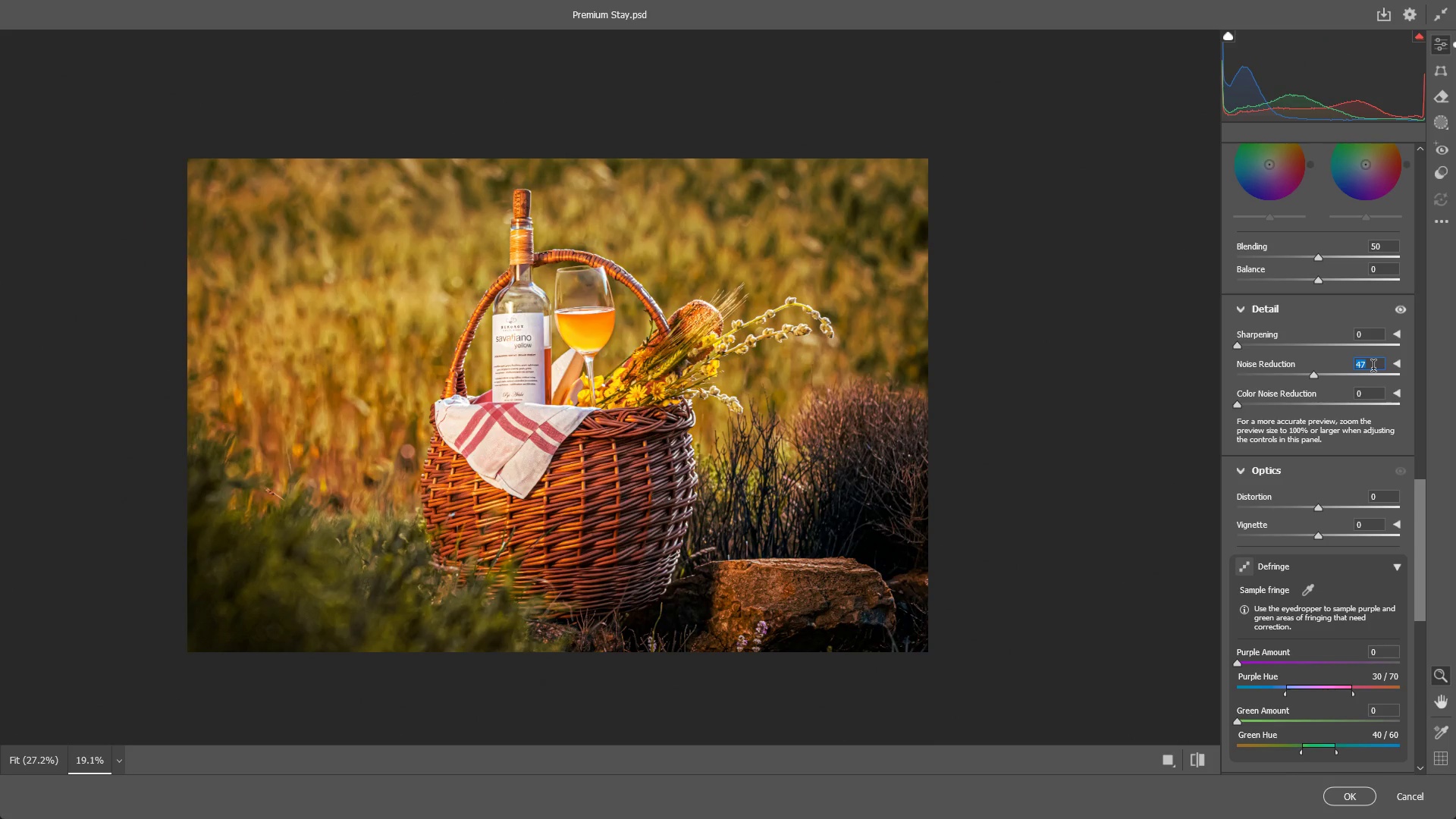 
triple_click([1373, 368])
 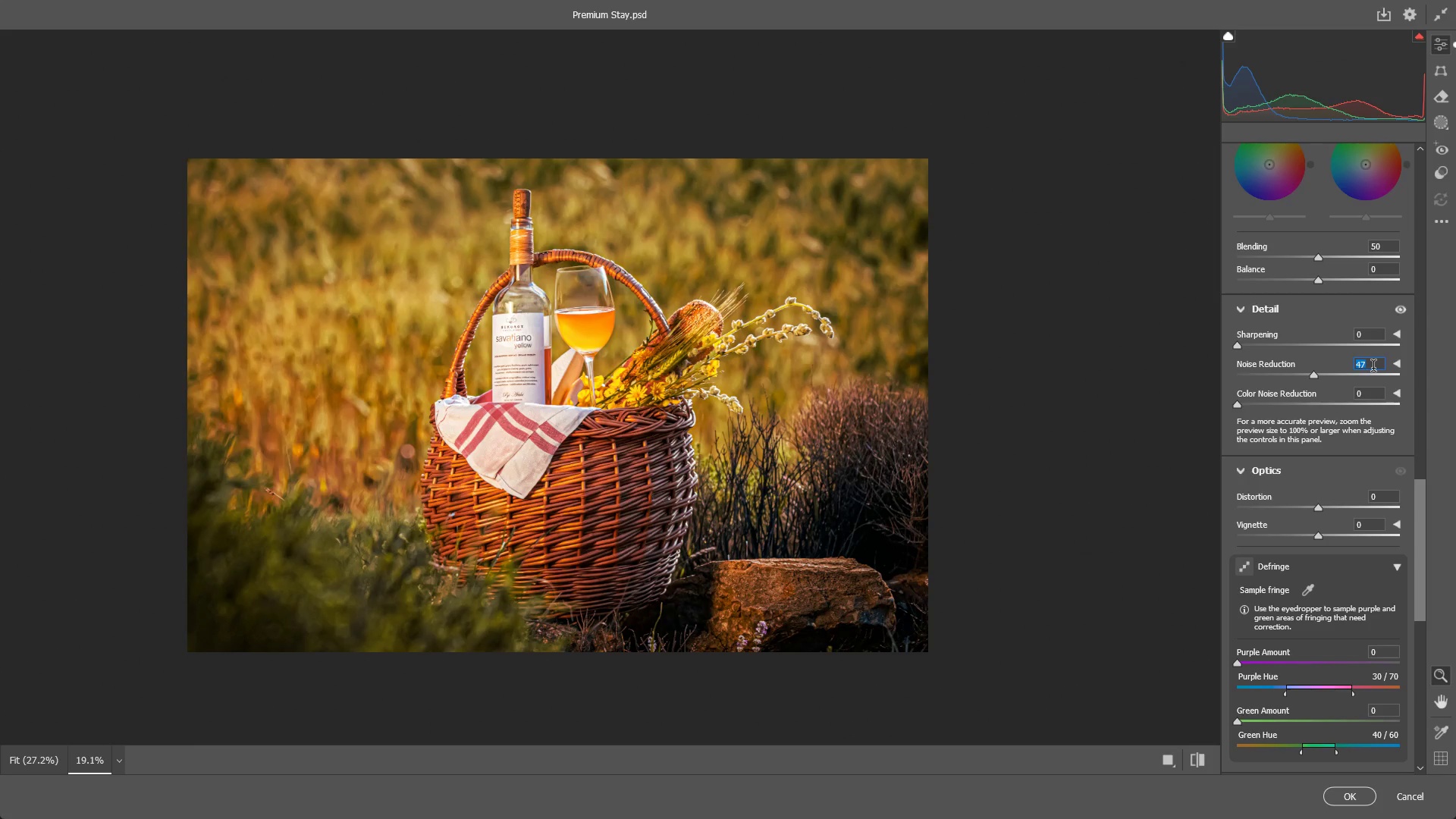 
key(ArrowRight)
 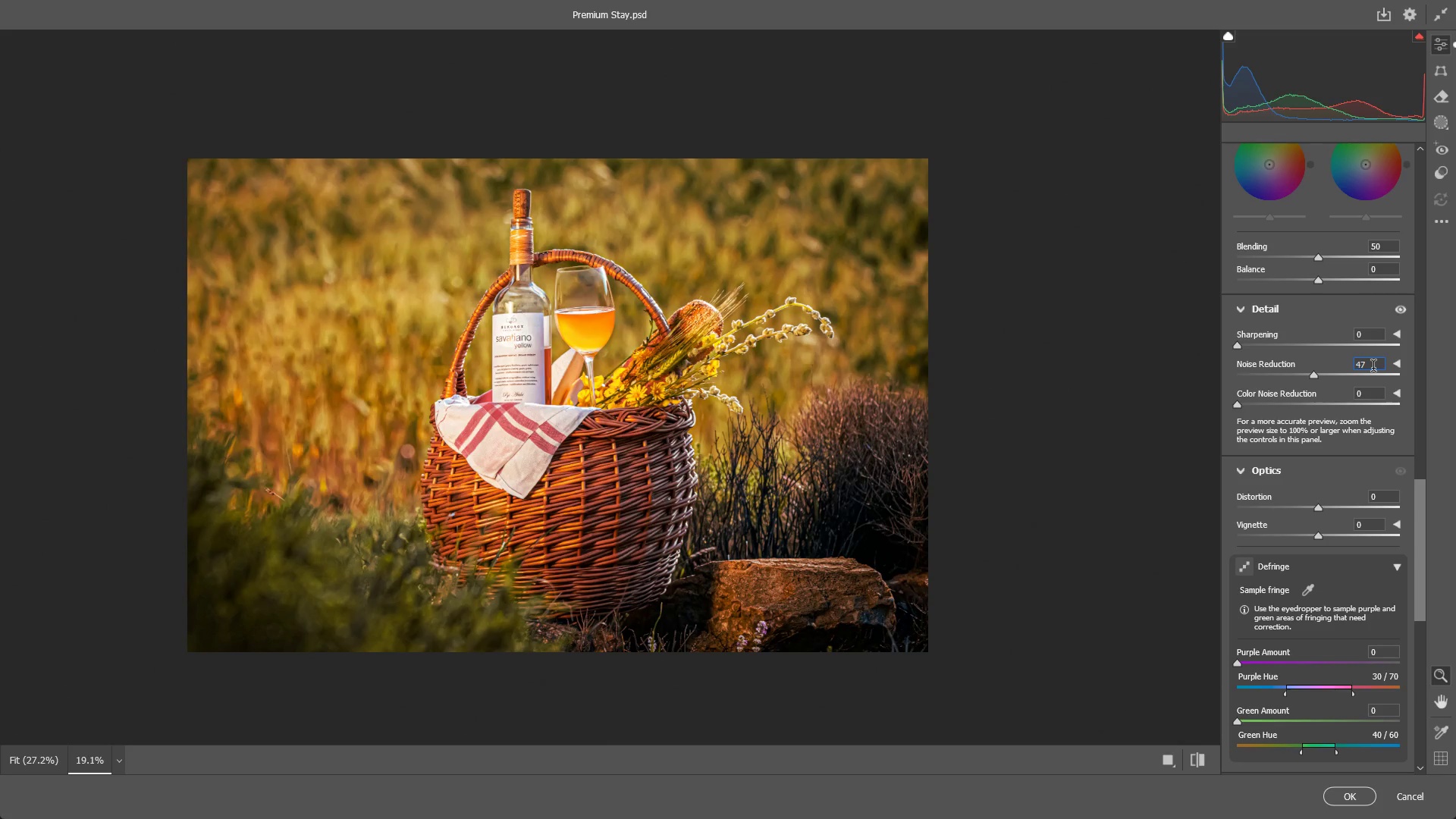 
key(Backspace)
 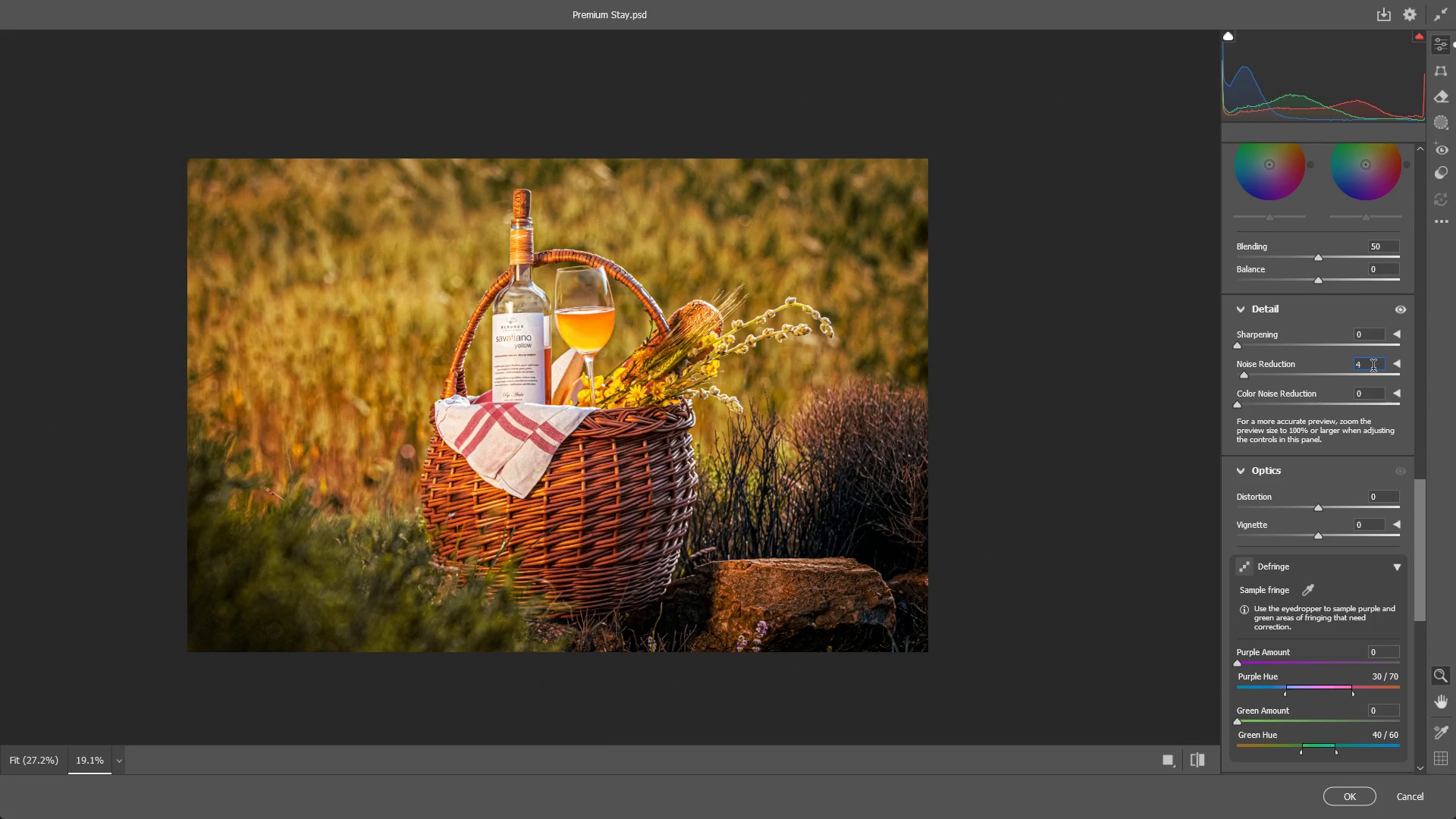 
key(Numpad5)
 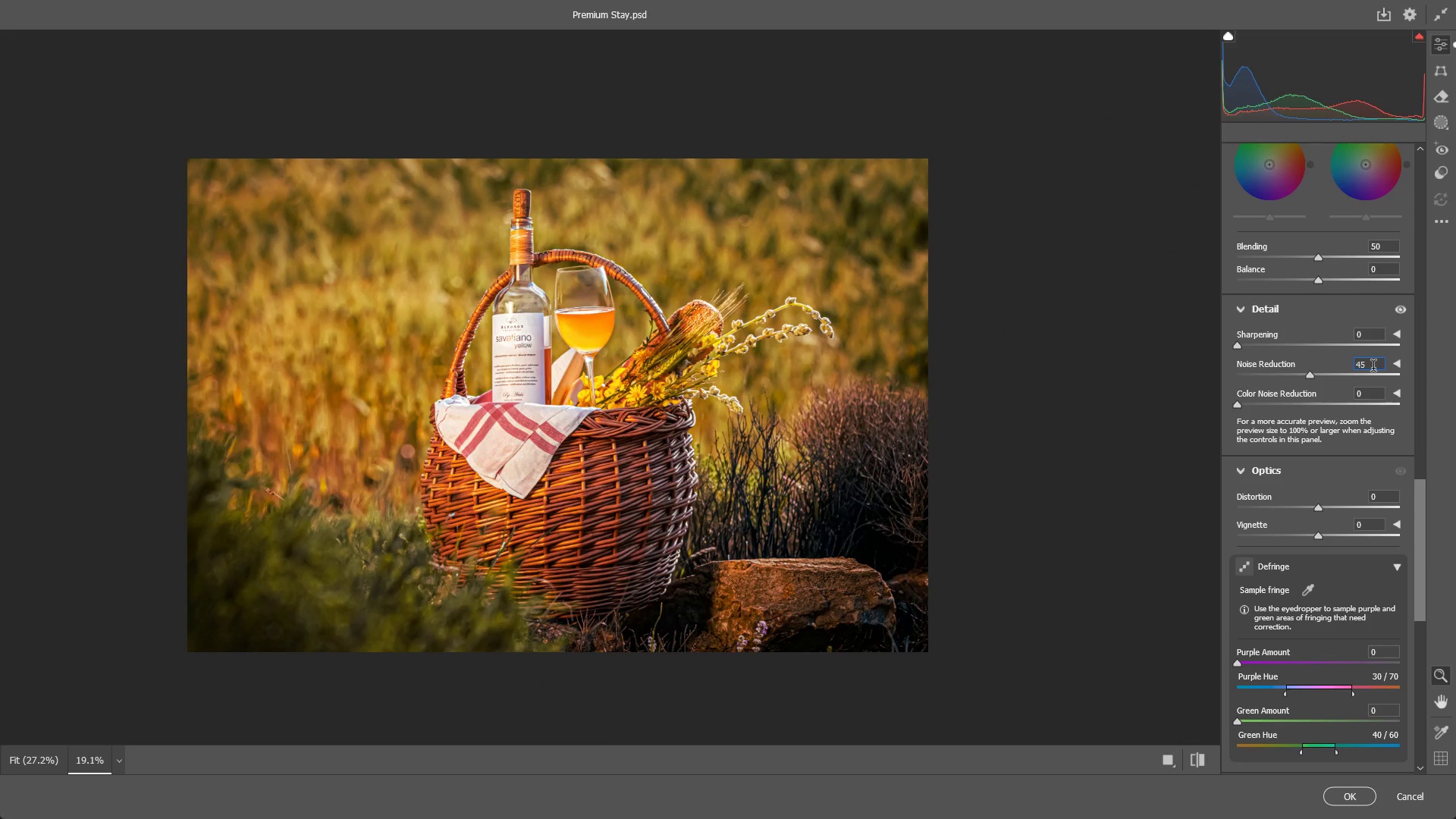 
key(NumpadEnter)
 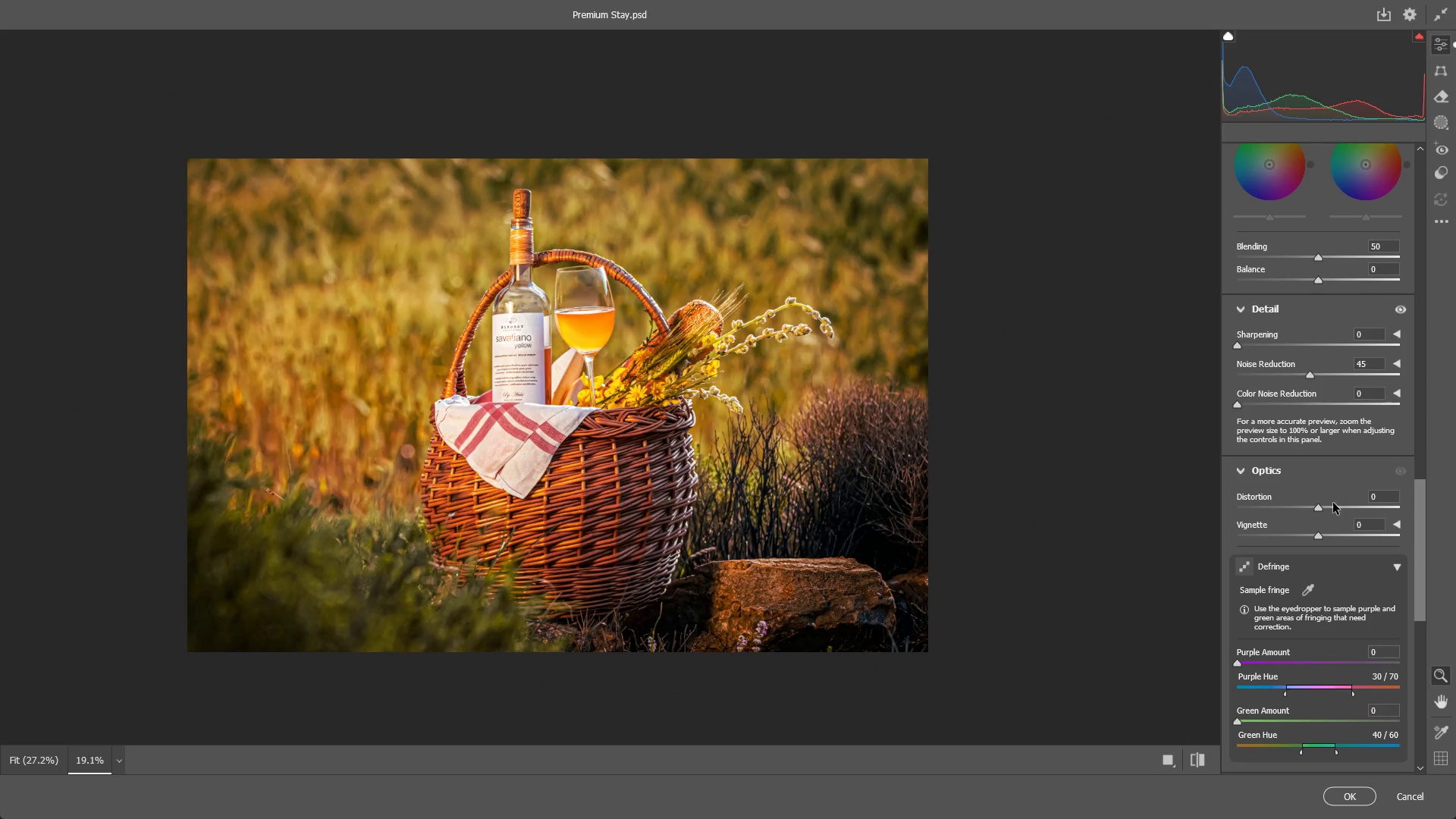 
left_click_drag(start_coordinate=[1320, 540], to_coordinate=[1272, 563])
 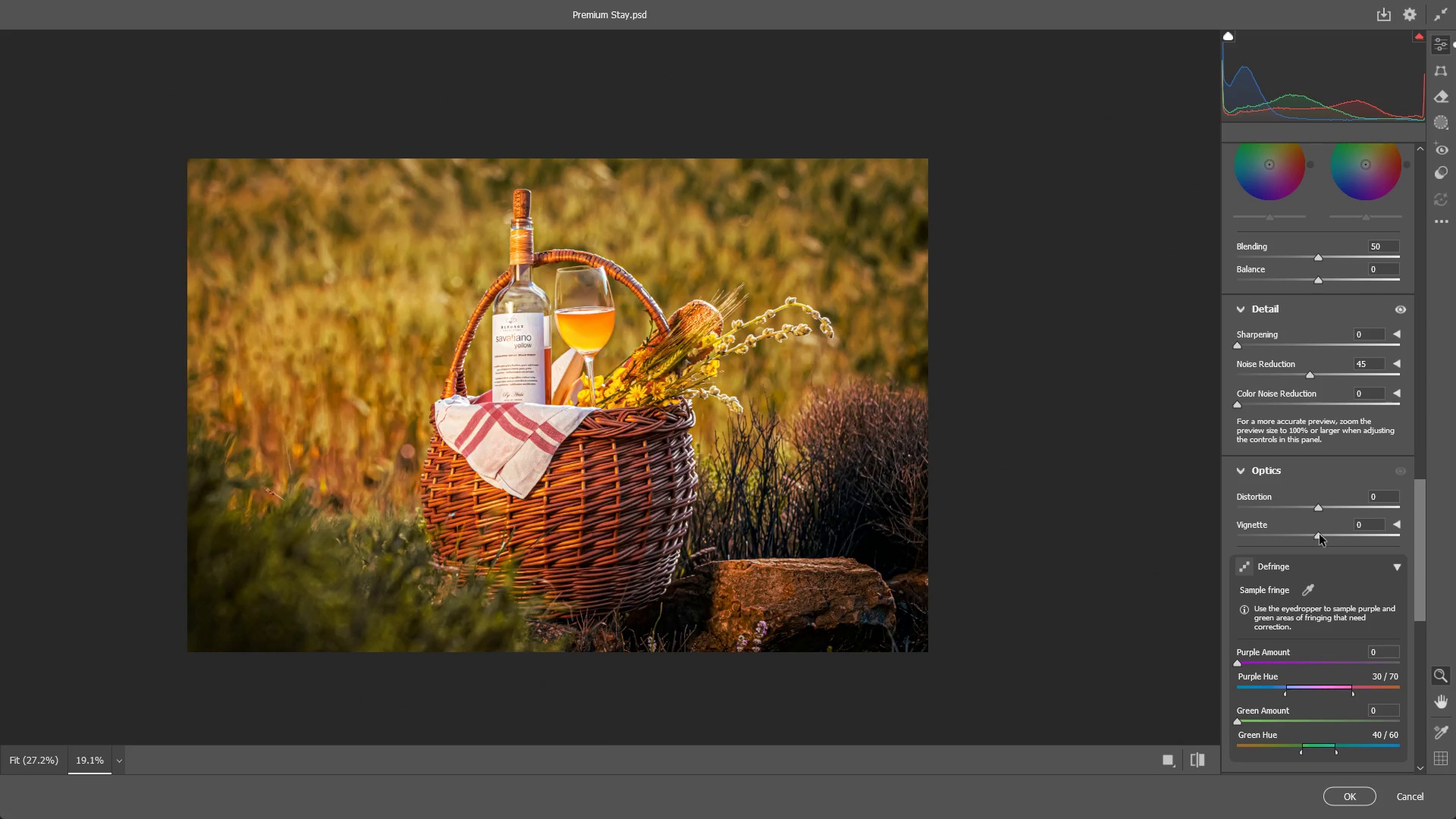 
left_click_drag(start_coordinate=[1321, 534], to_coordinate=[839, 634])
 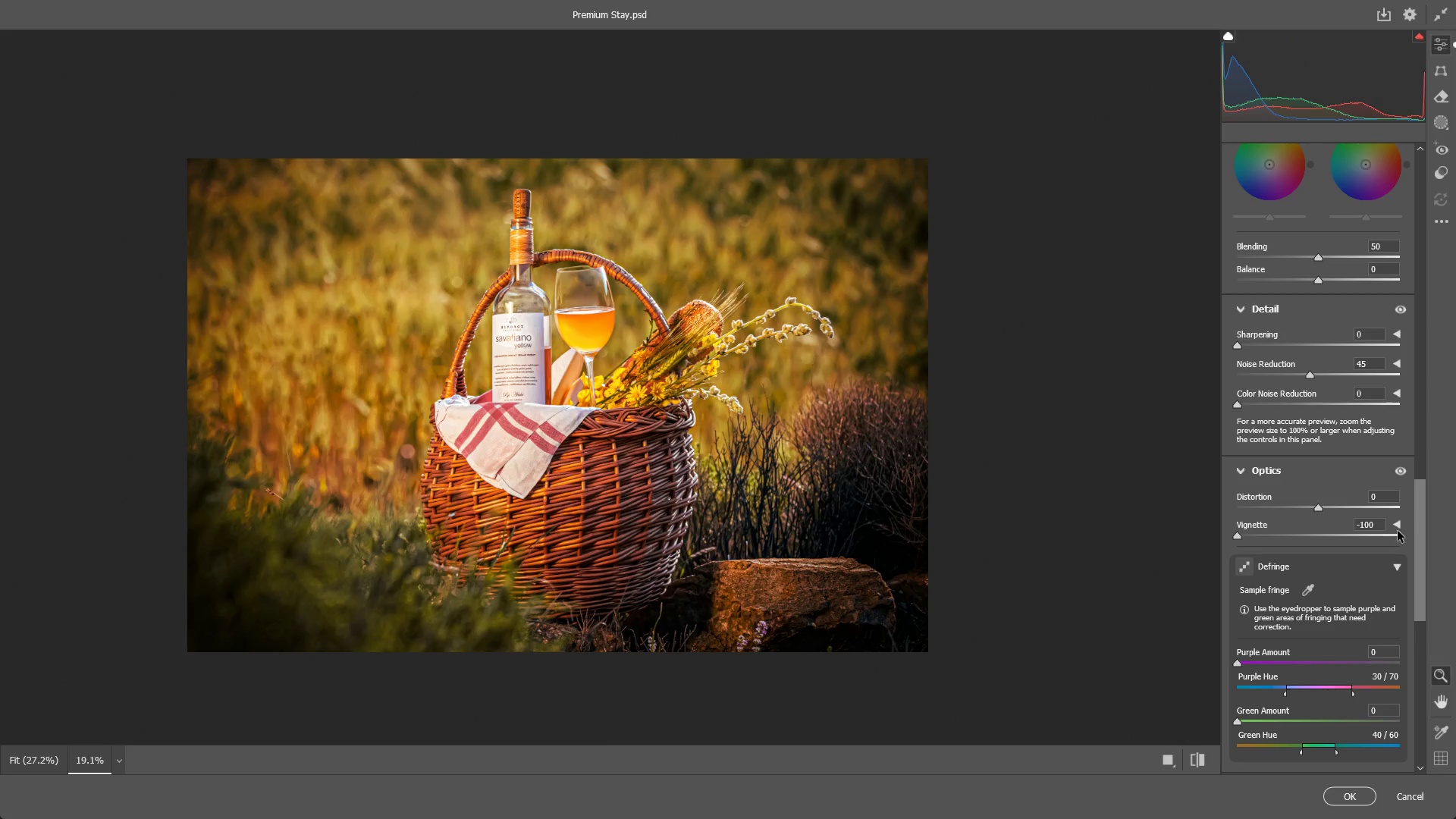 
left_click([1398, 524])
 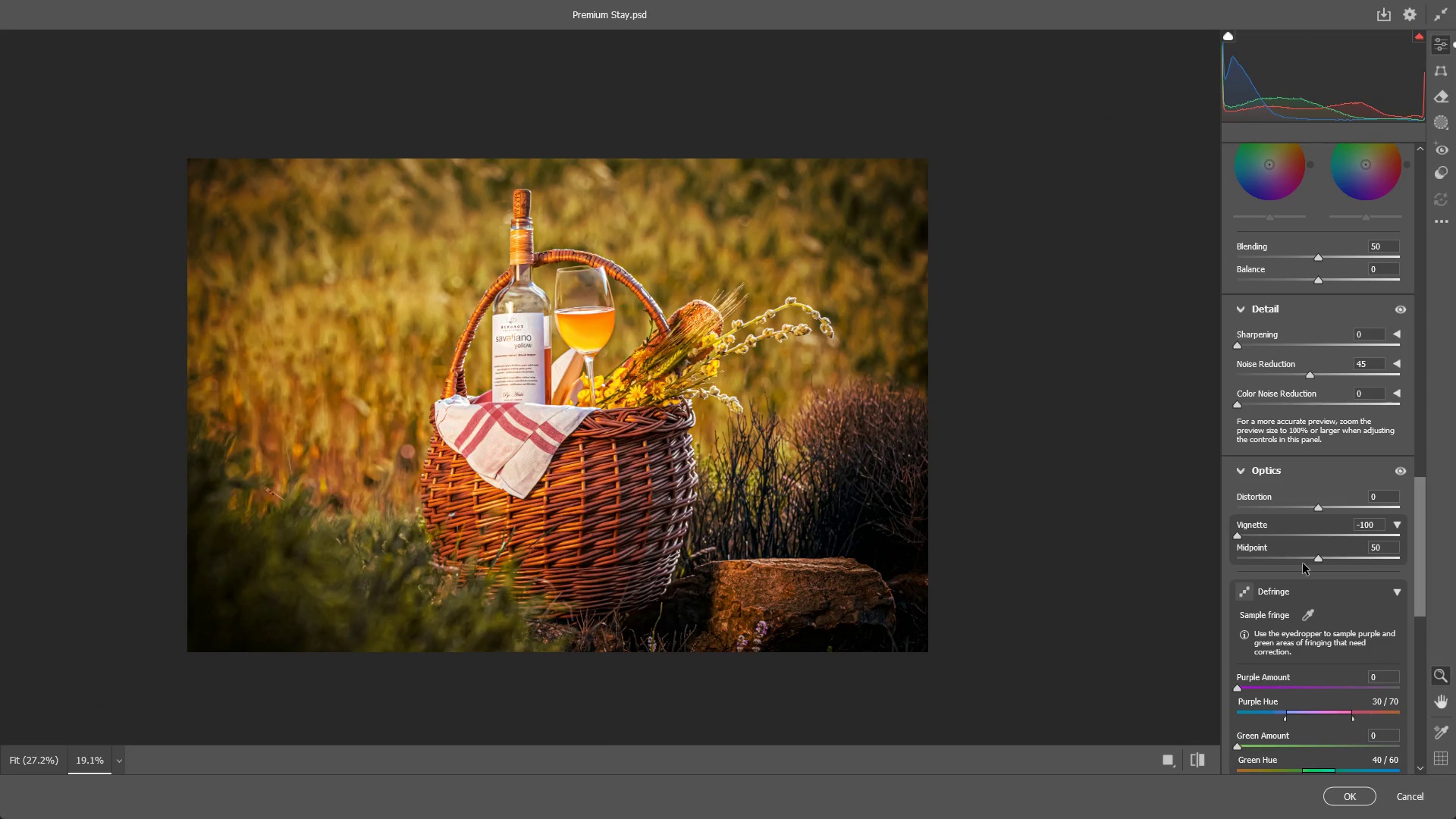 
left_click_drag(start_coordinate=[1326, 557], to_coordinate=[1265, 570])
 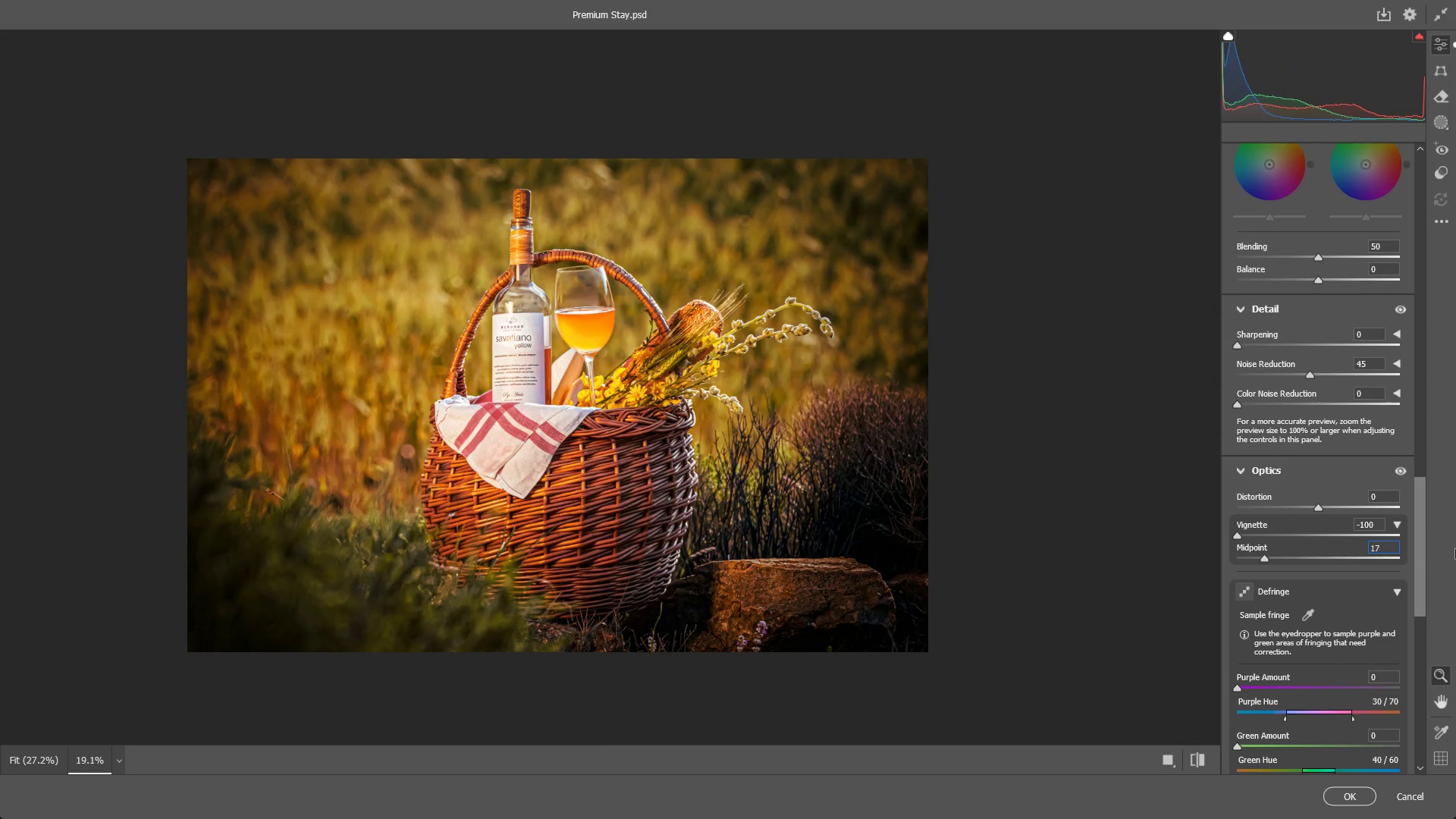 
key(Backspace)
 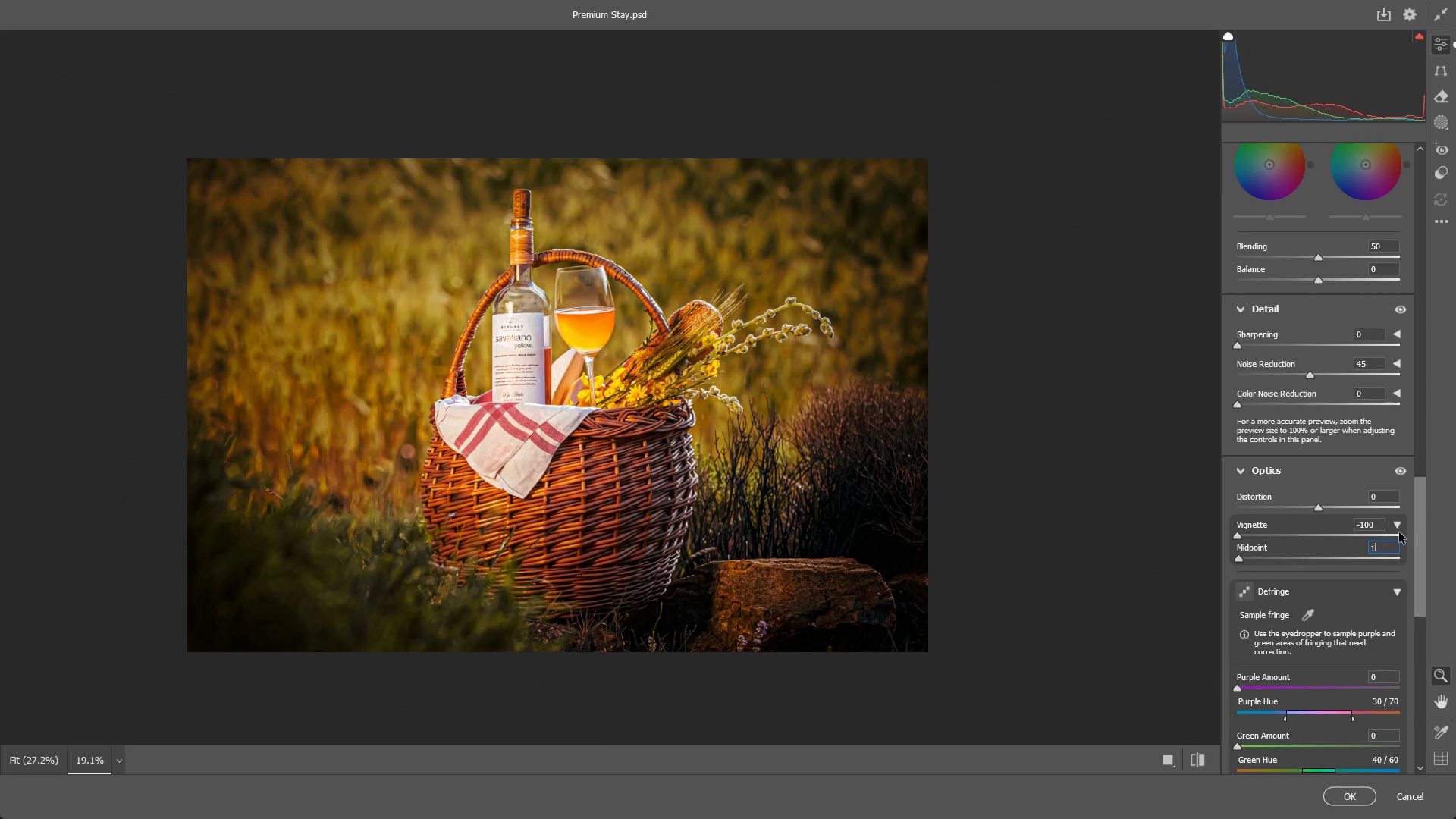 
key(Numpad5)
 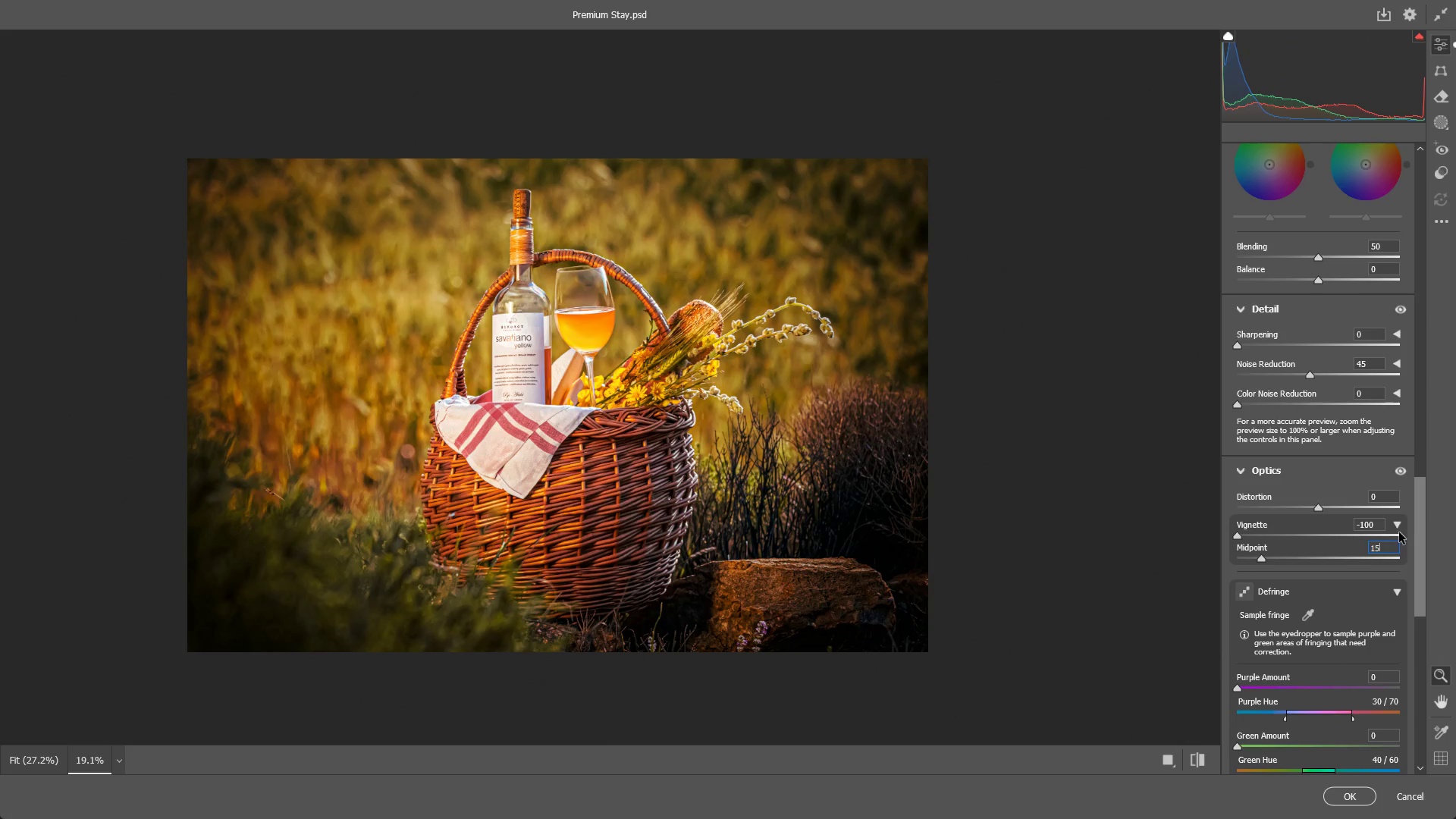 
key(NumpadEnter)
 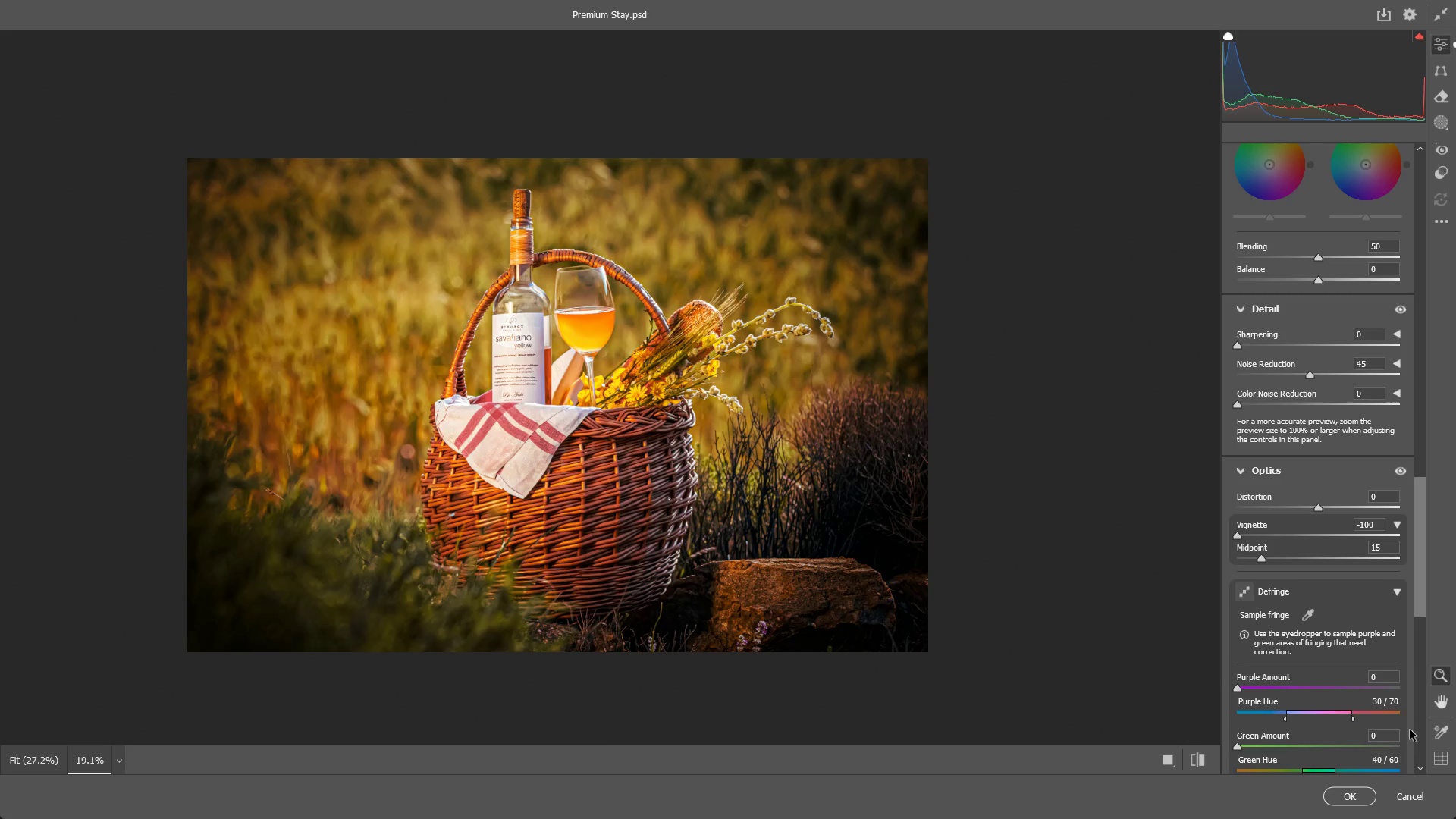 
left_click([1341, 805])
 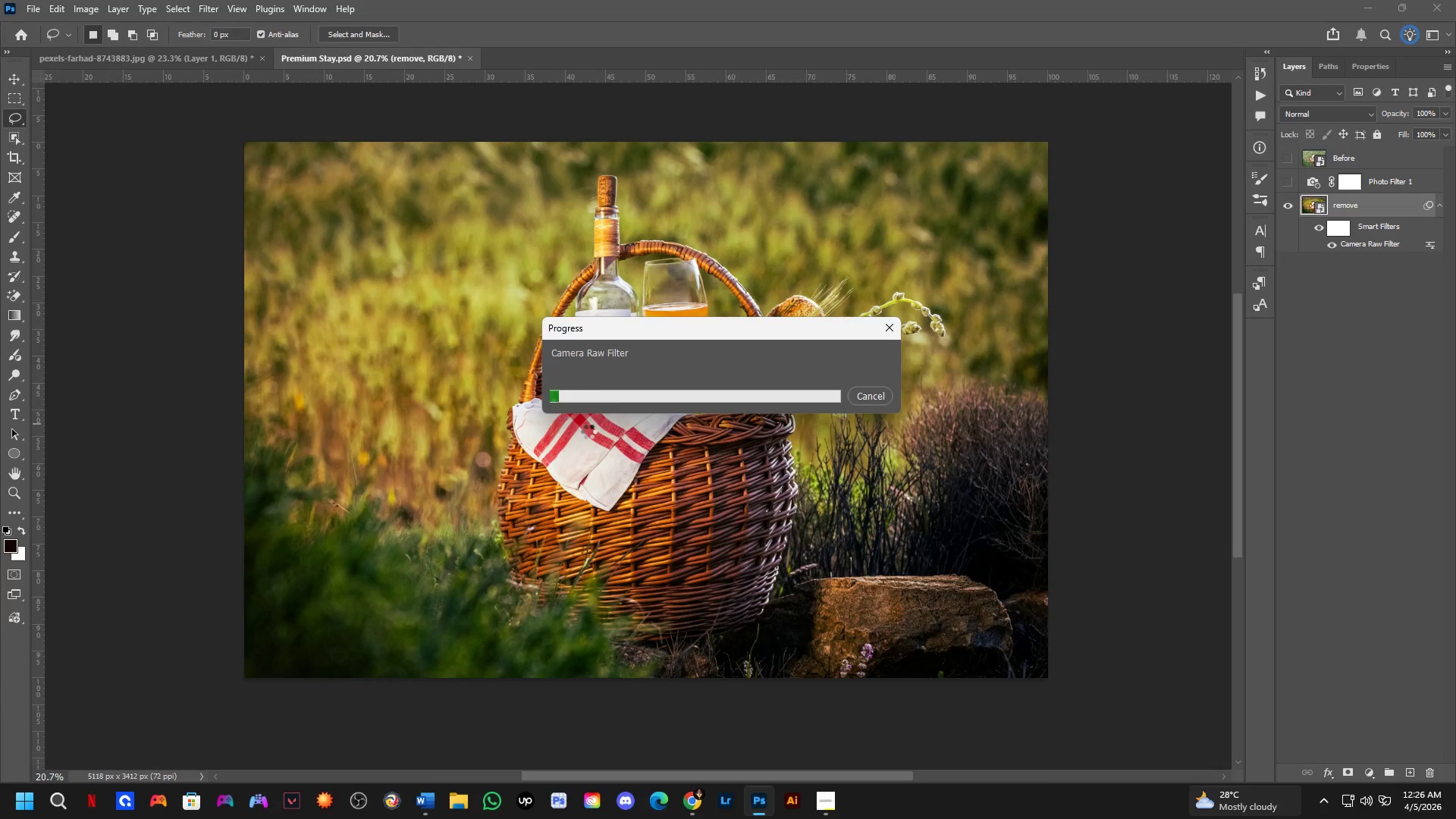 
hold_key(key=Space, duration=0.39)
 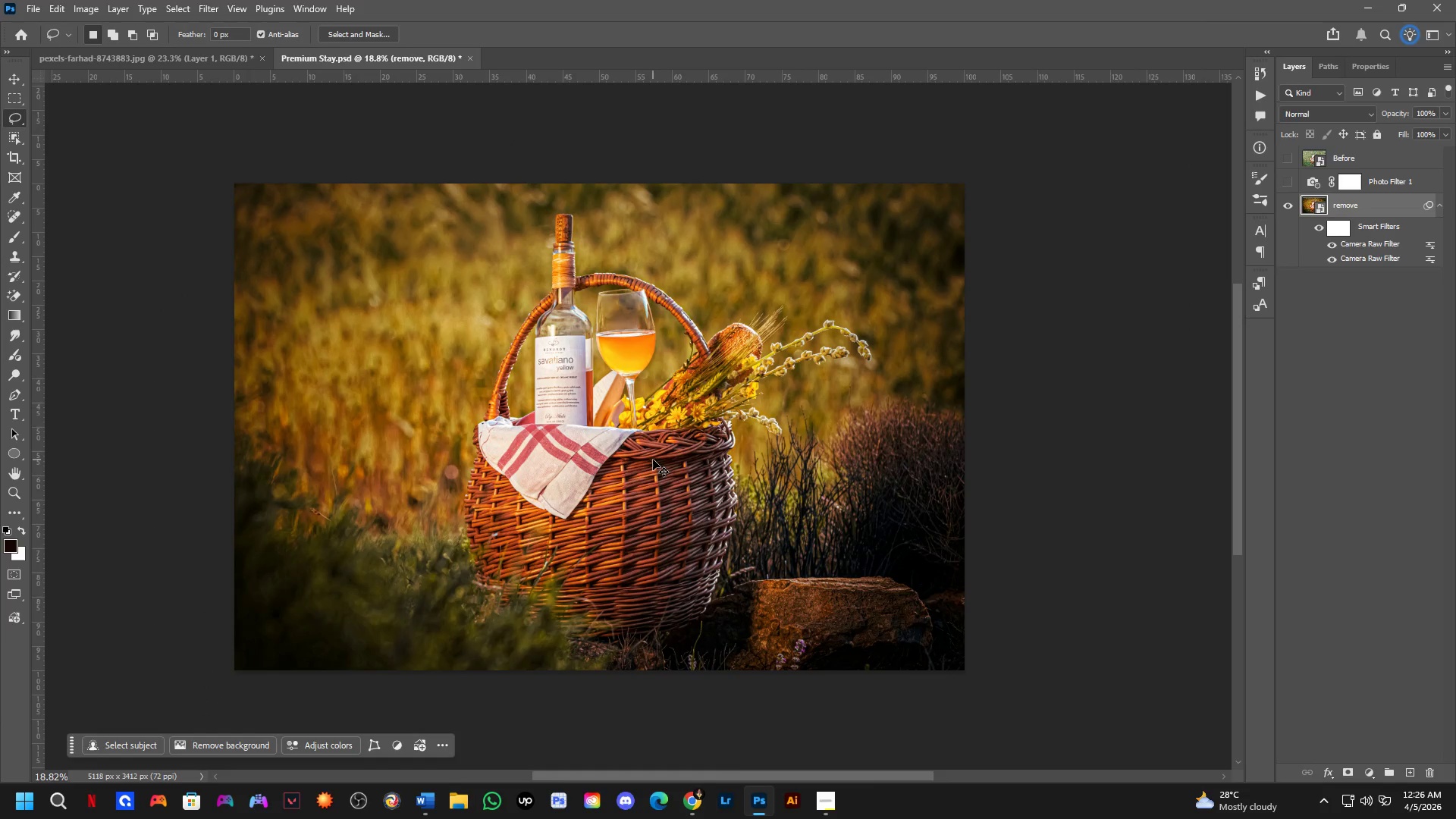 
left_click_drag(start_coordinate=[703, 440], to_coordinate=[657, 457])
 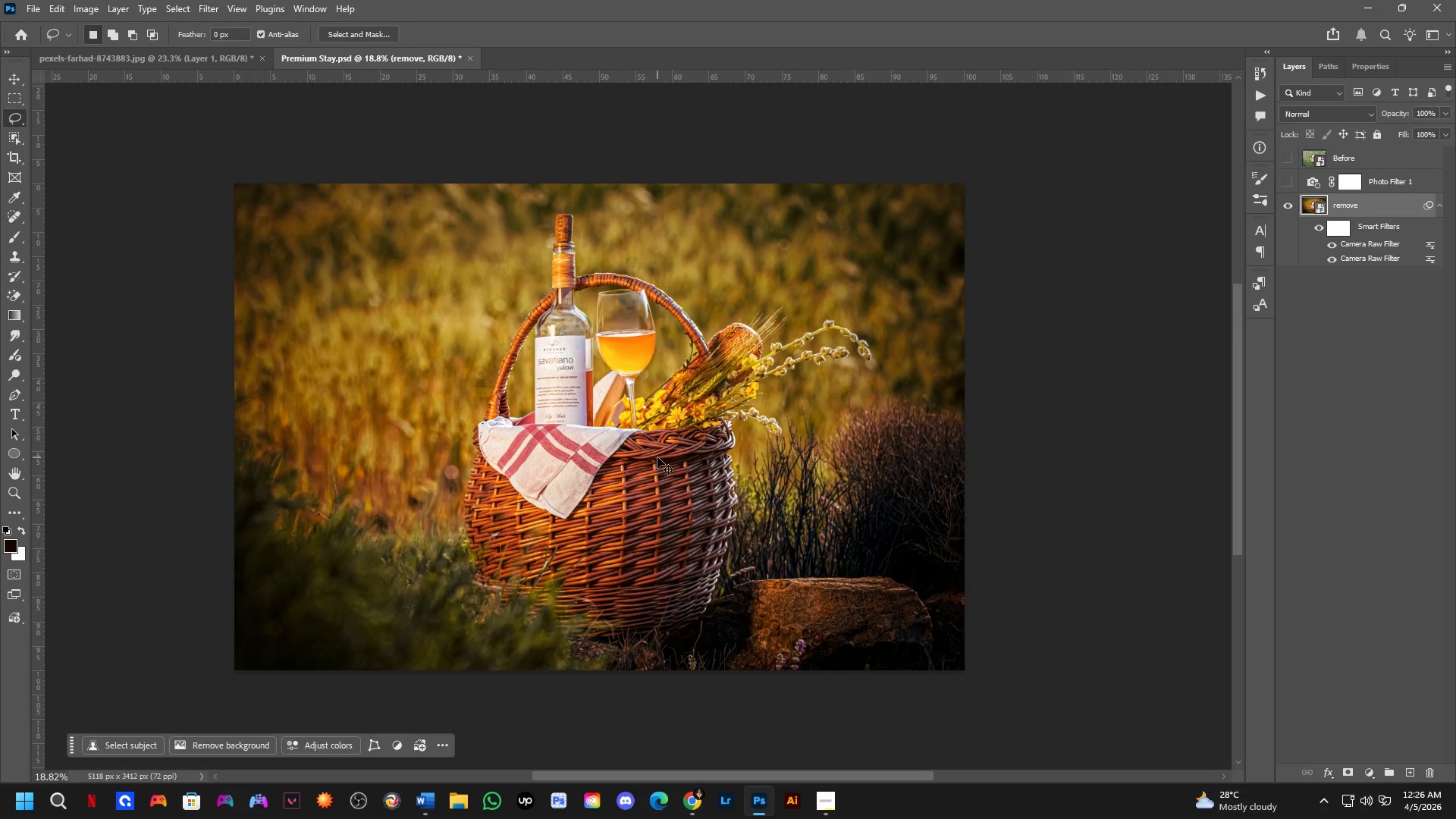 
scroll: coordinate [634, 404], scroll_direction: down, amount: 1.0
 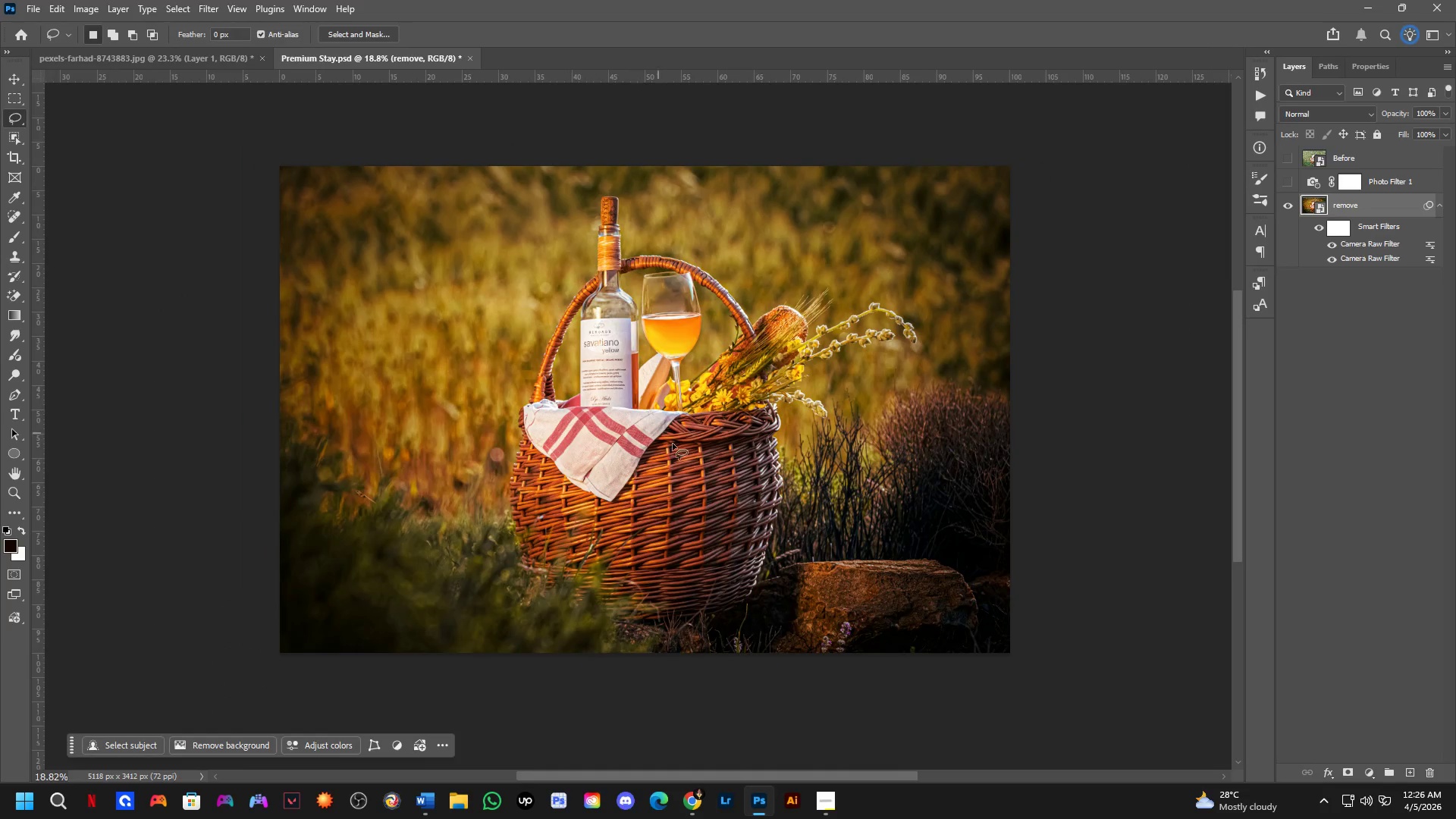 
key(Control+S)
 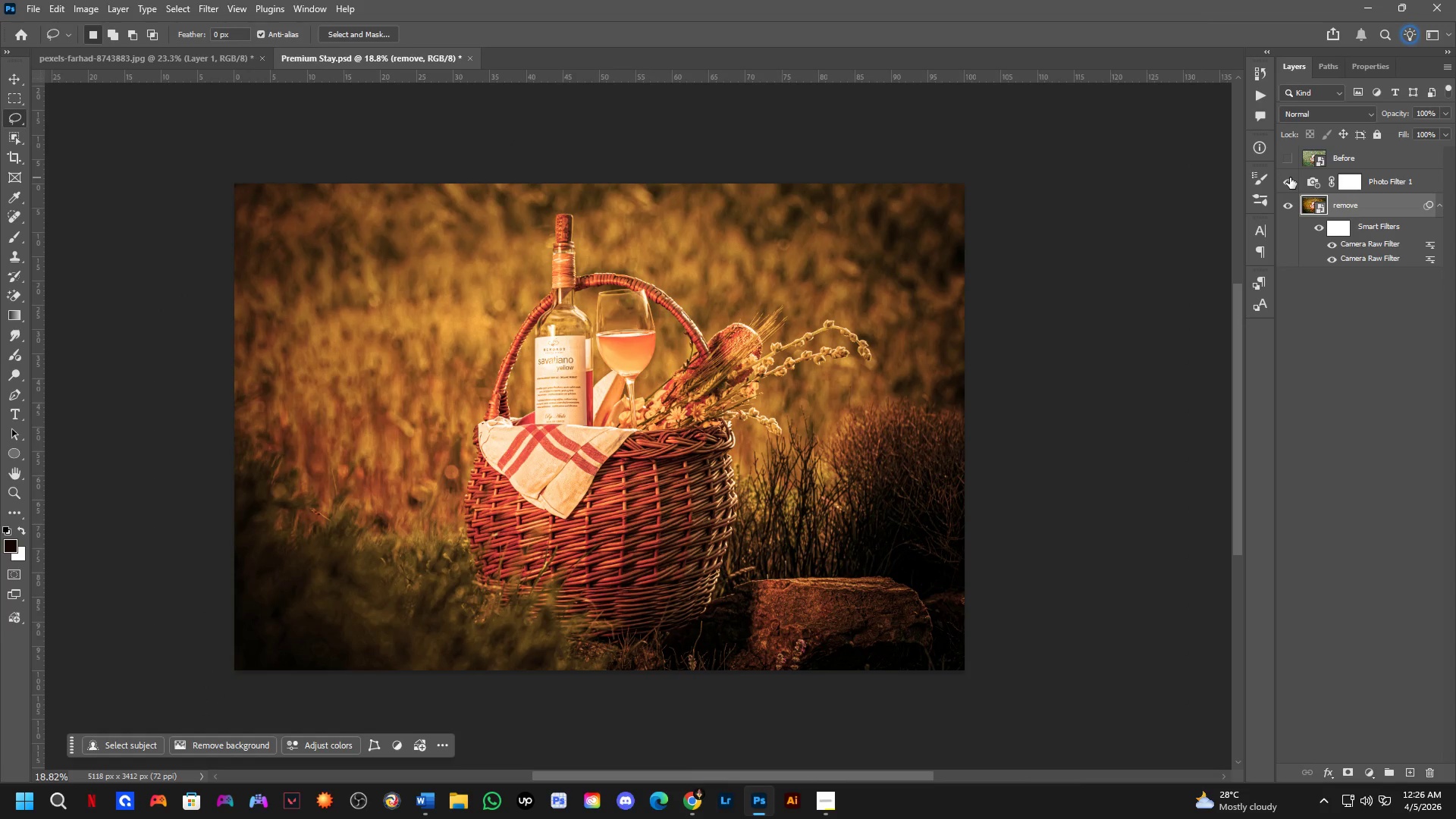 
left_click([1290, 177])
 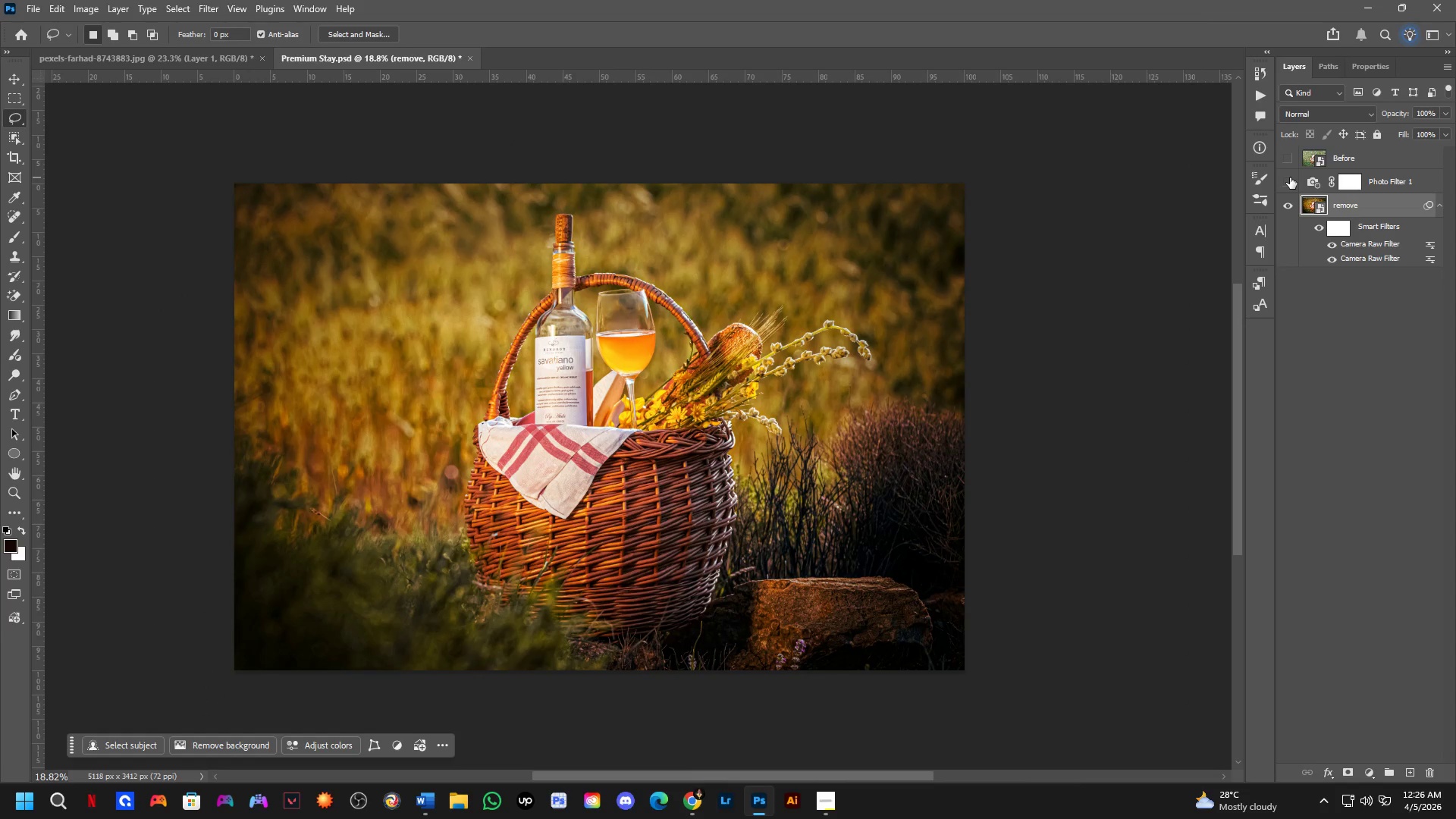 
left_click([1290, 177])
 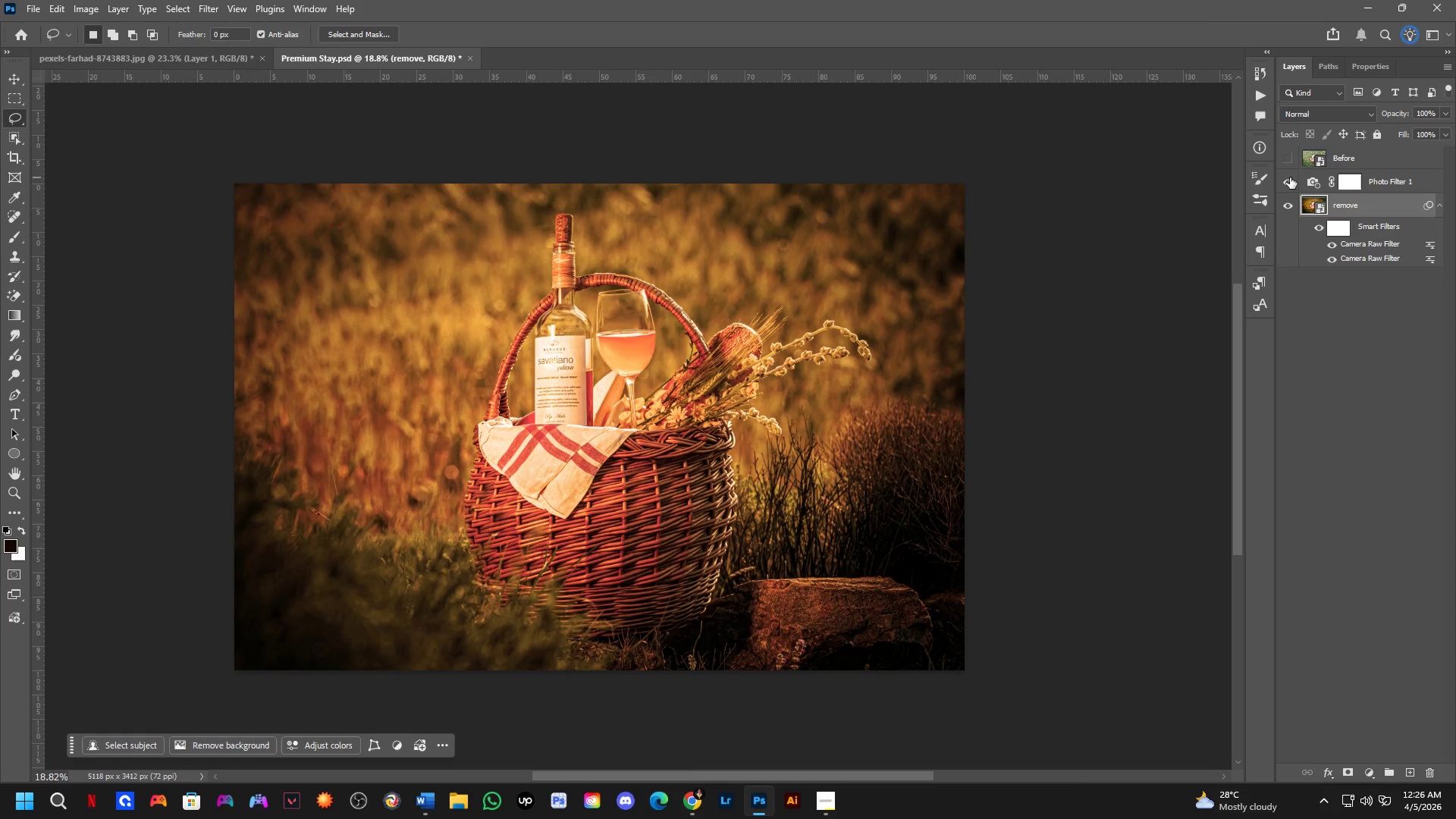 
left_click([1289, 177])
 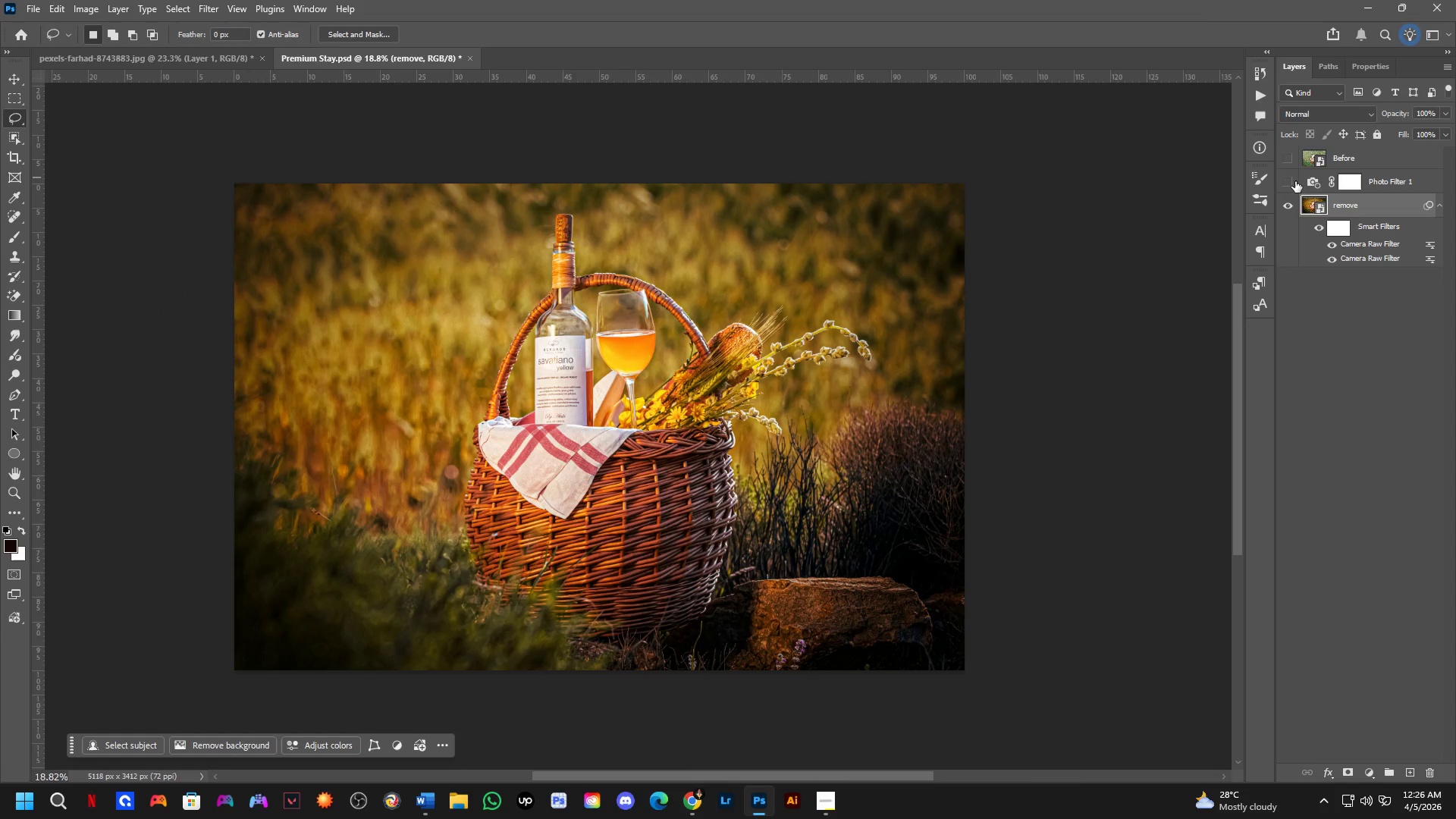 
double_click([1313, 182])
 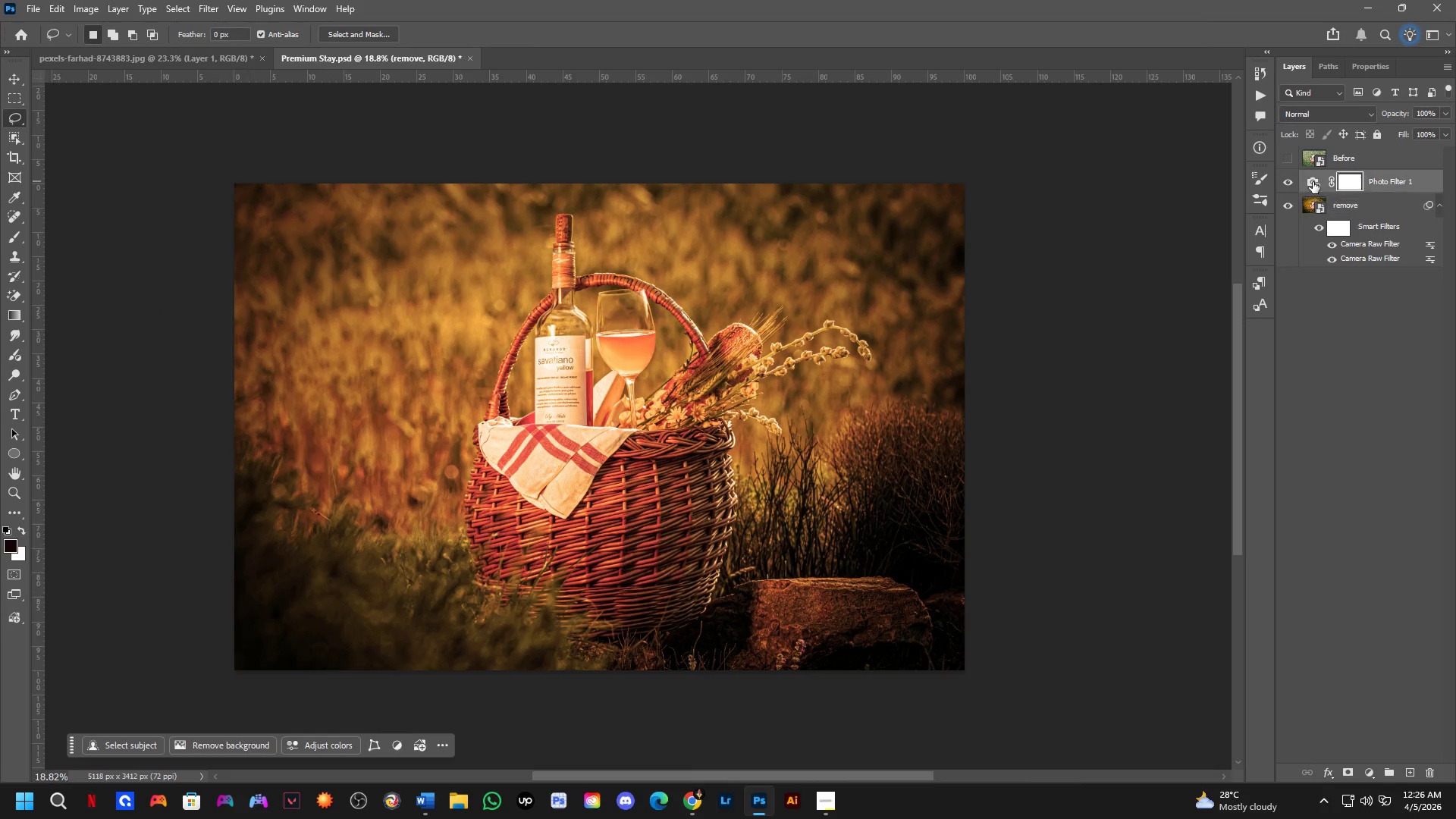 
triple_click([1313, 182])
 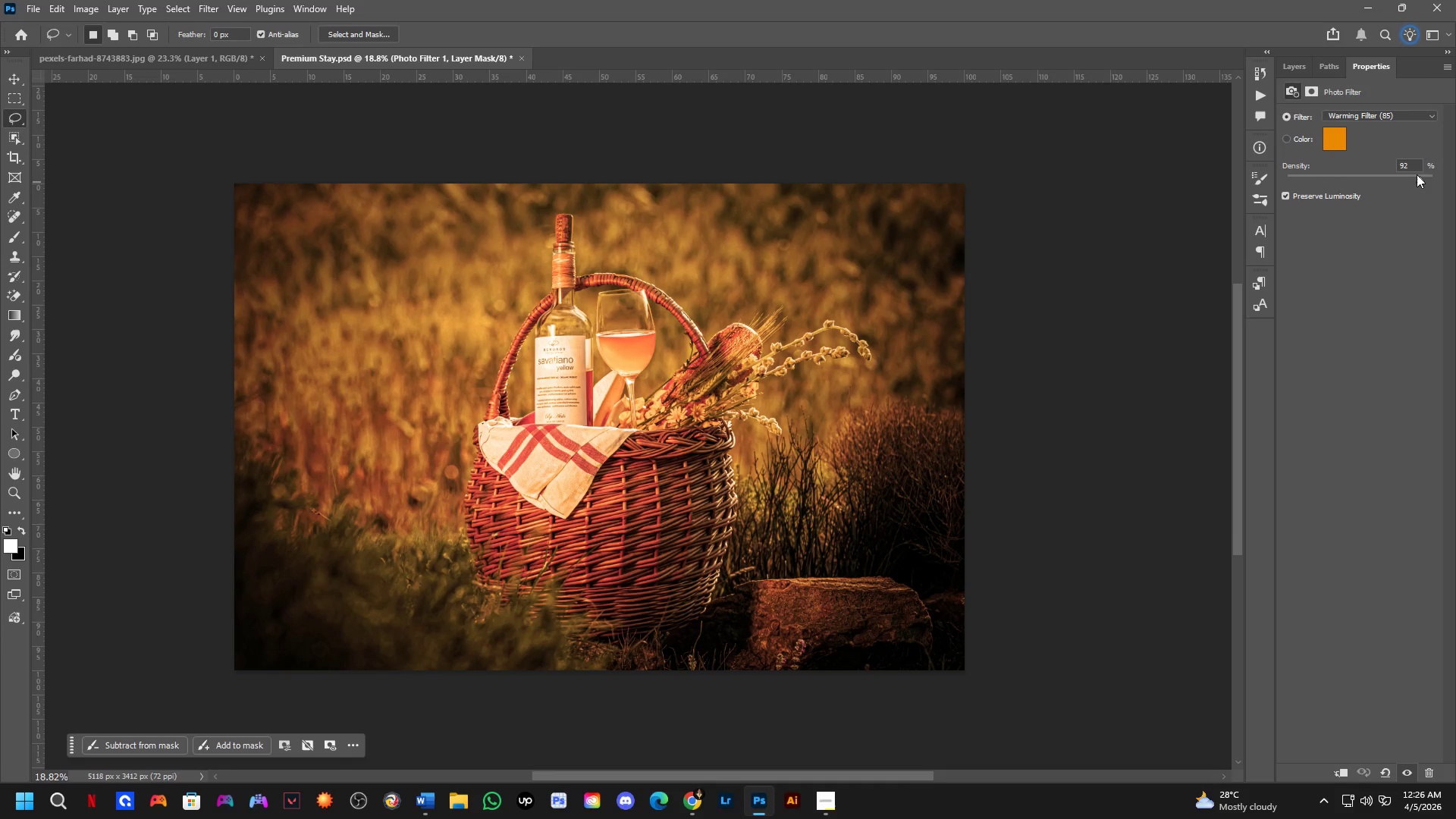 
left_click_drag(start_coordinate=[1417, 175], to_coordinate=[1310, 186])
 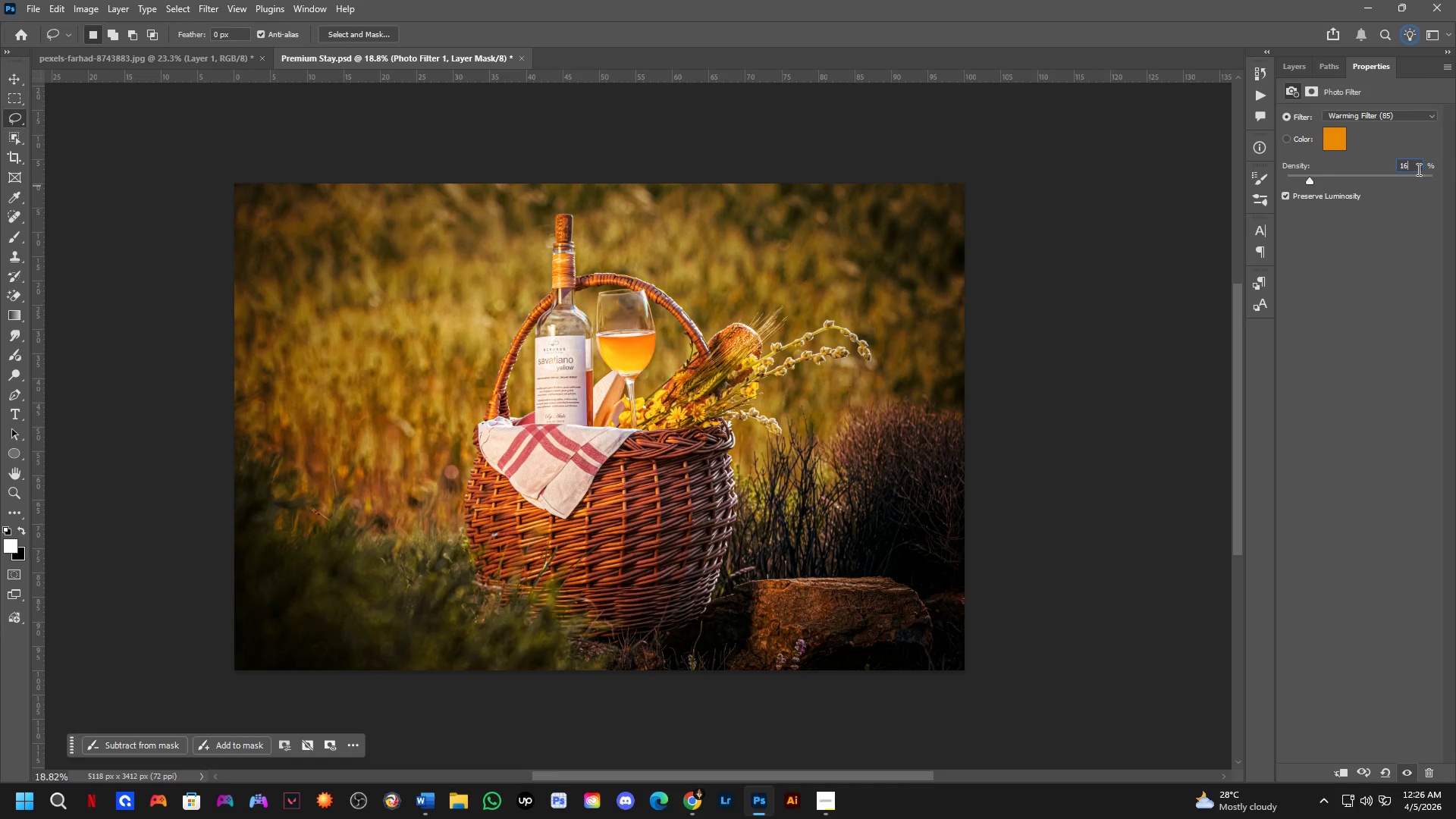 
double_click([1417, 169])
 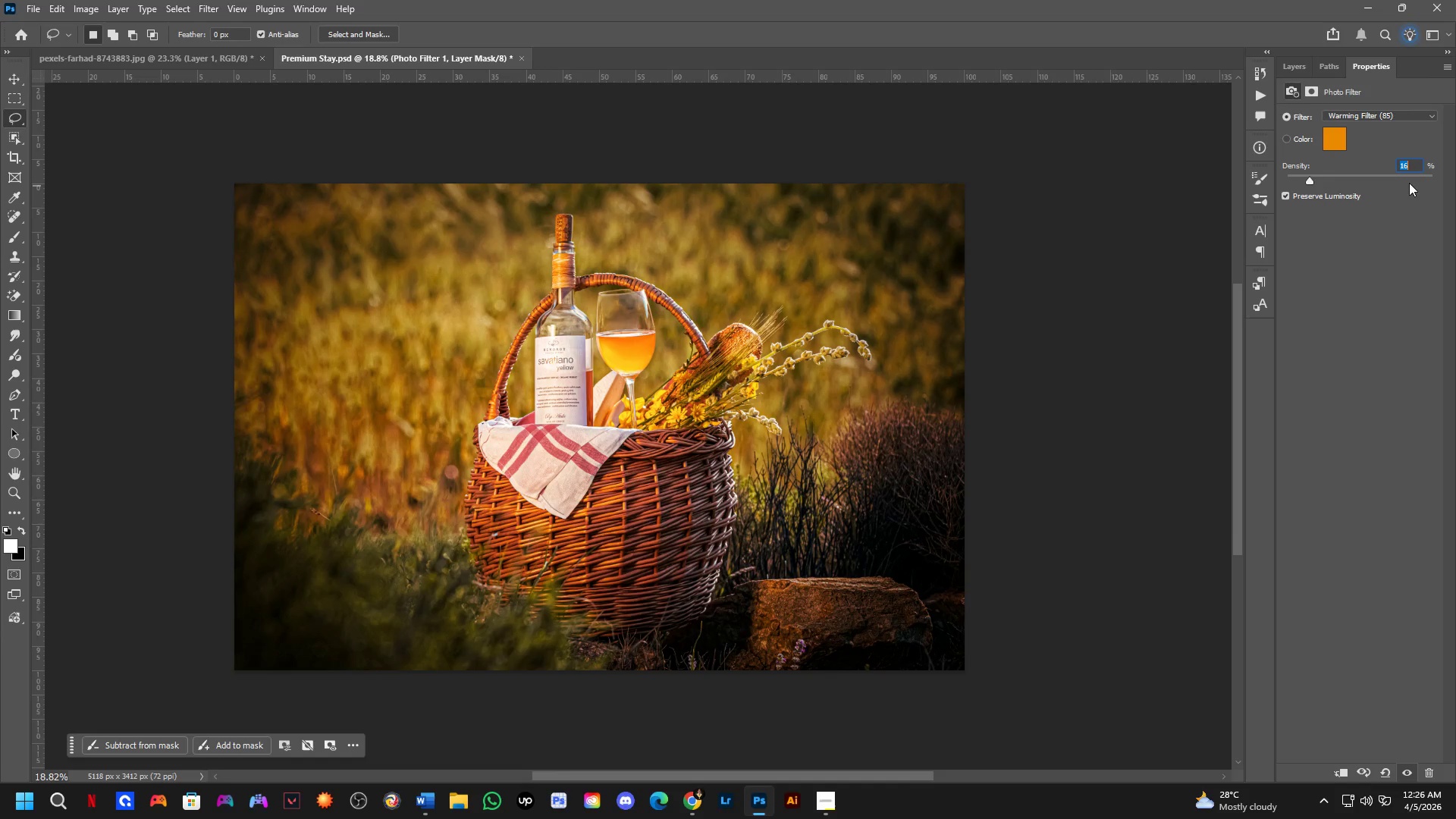 
key(Numpad1)
 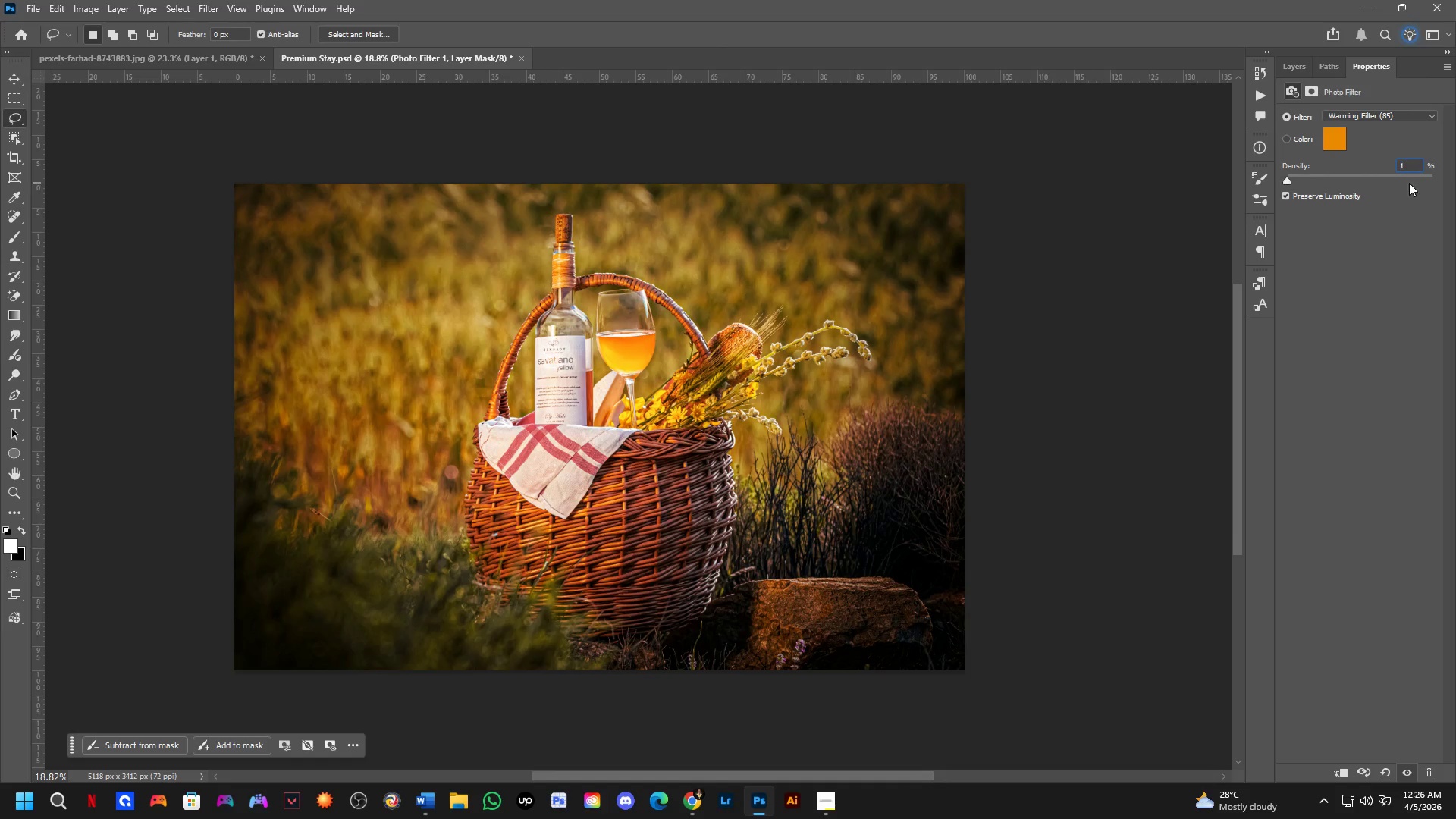 
key(Numpad0)
 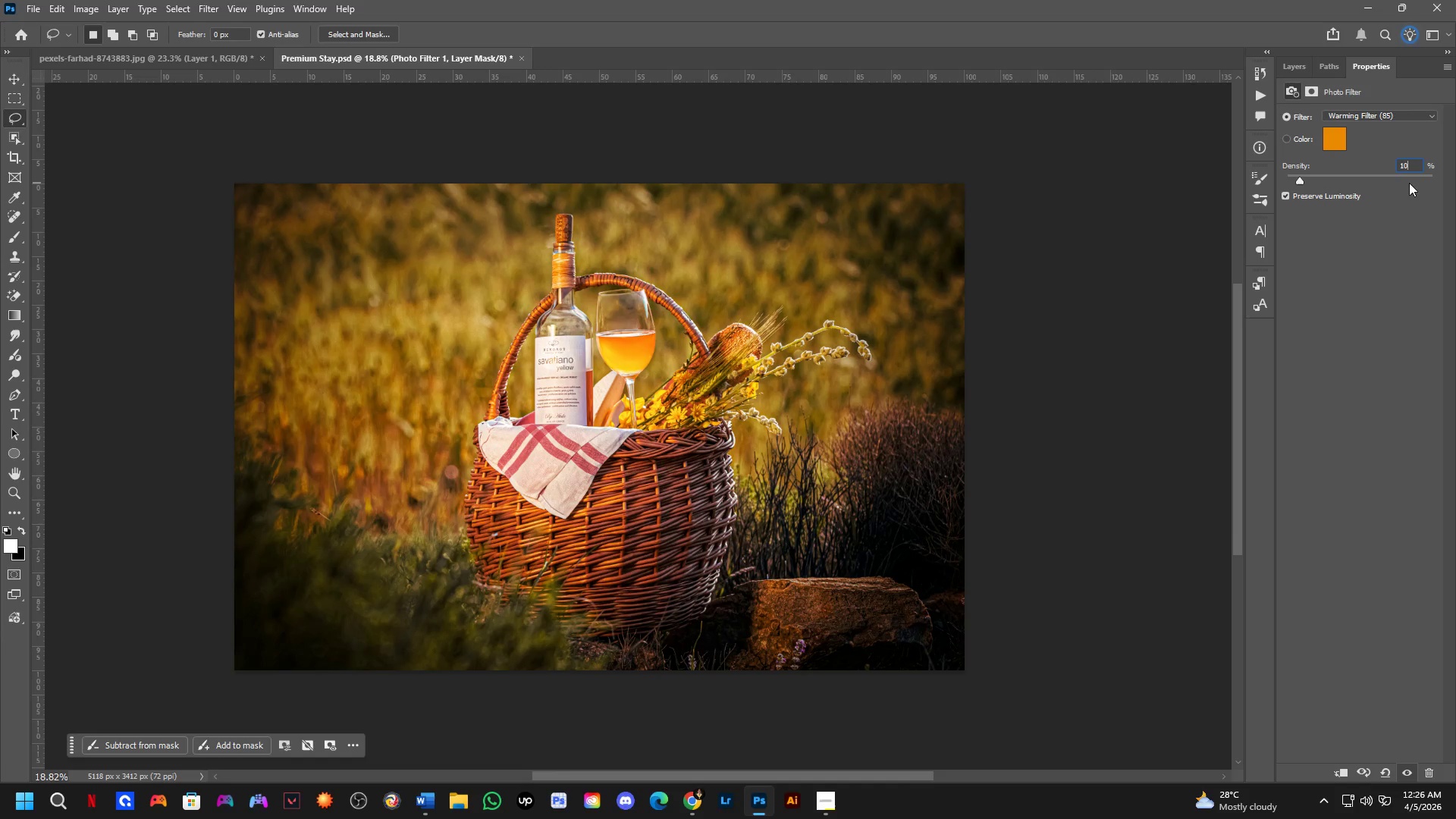 
key(NumpadEnter)
 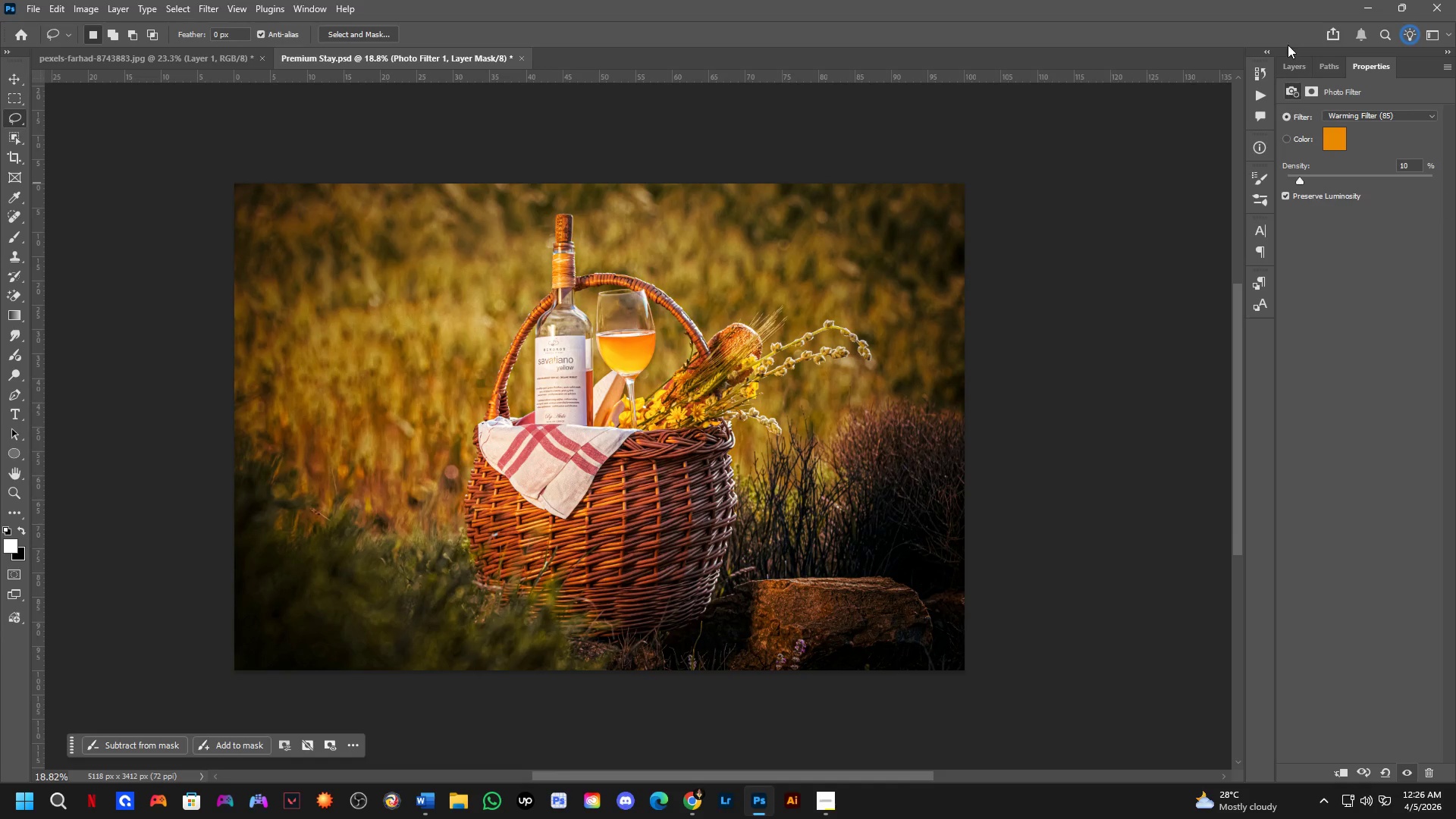 
left_click([1301, 75])
 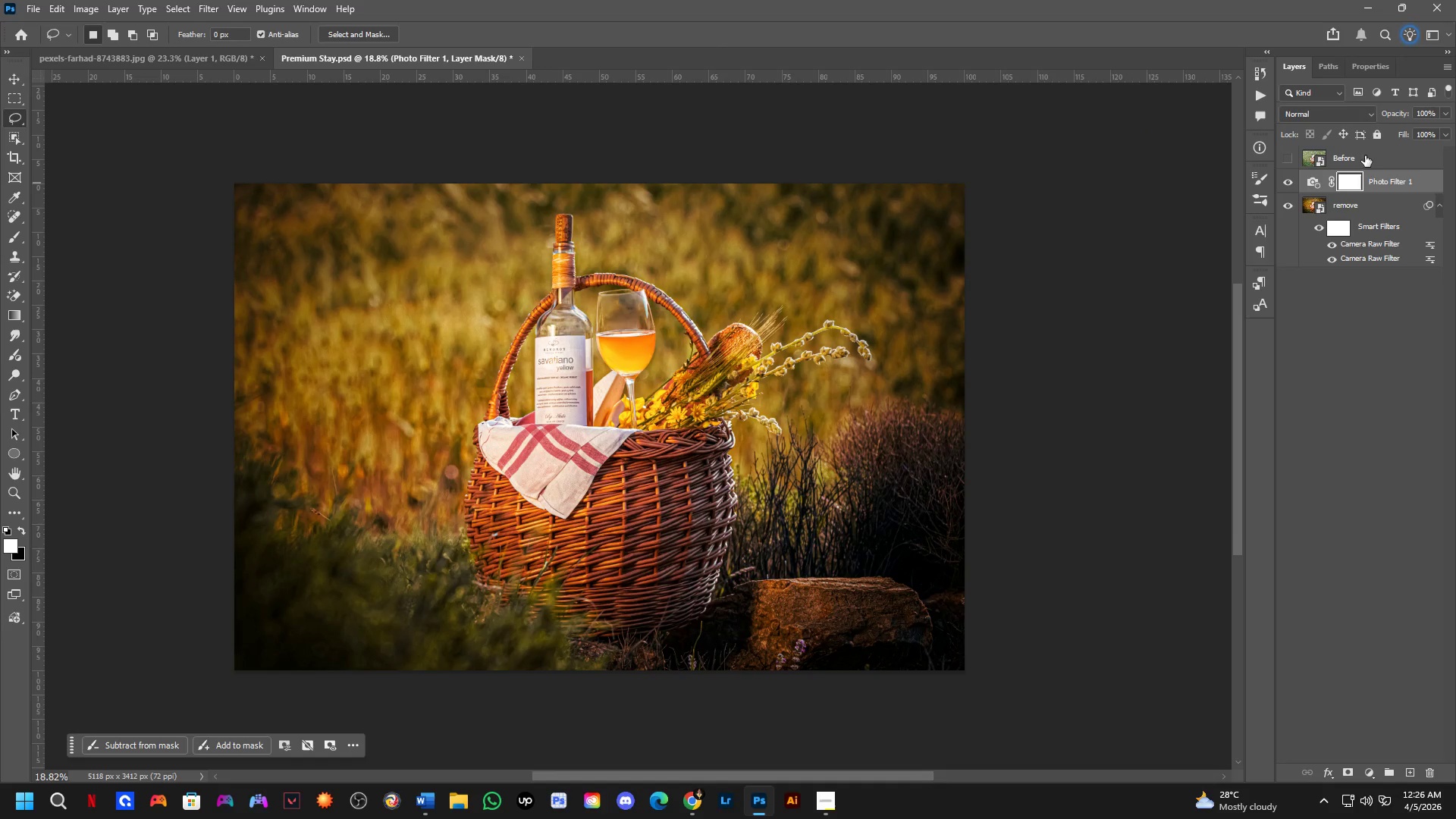 
left_click([1377, 208])
 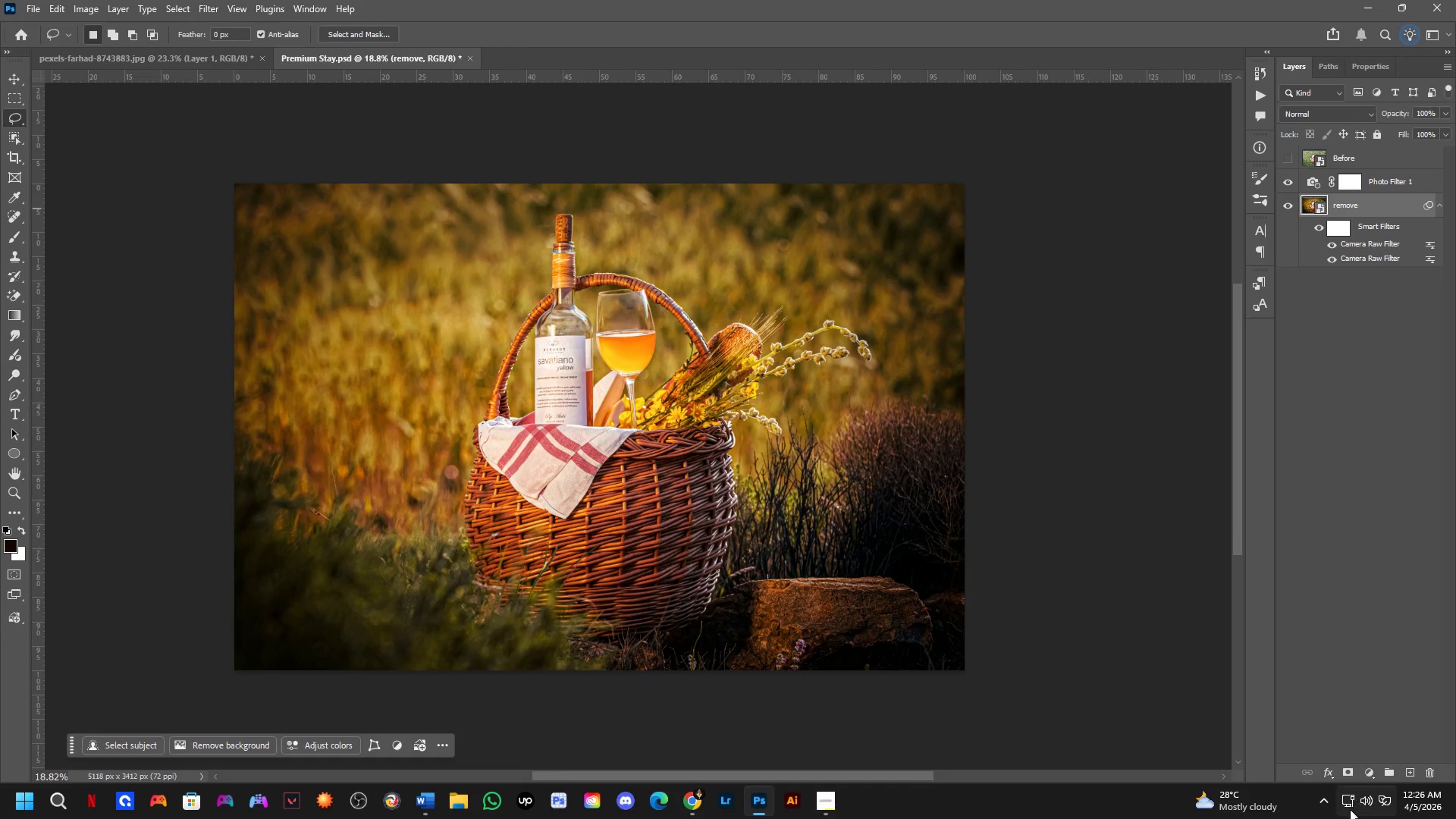 
left_click([1362, 767])
 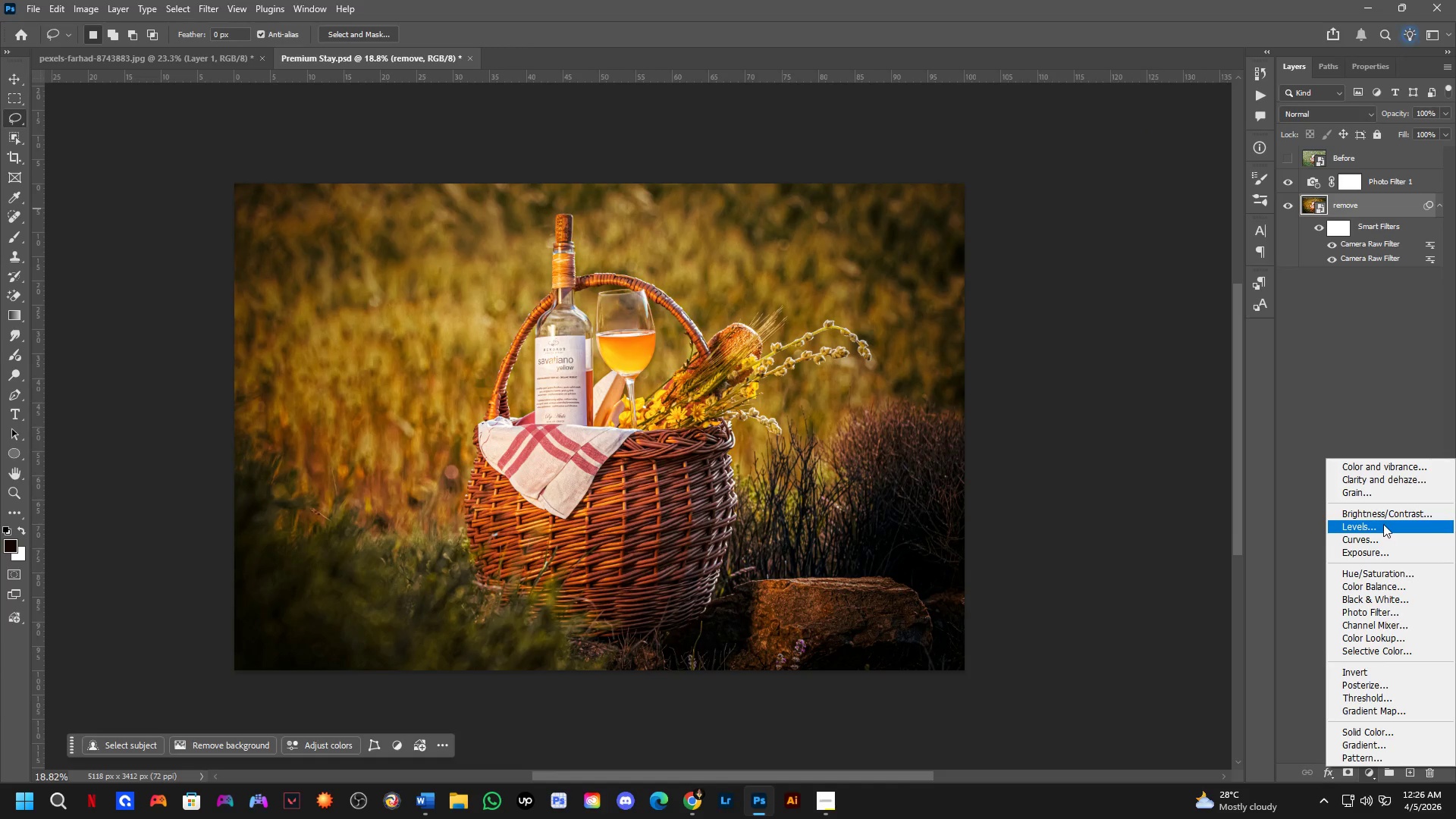 
left_click_drag(start_coordinate=[1383, 516], to_coordinate=[1373, 539])
 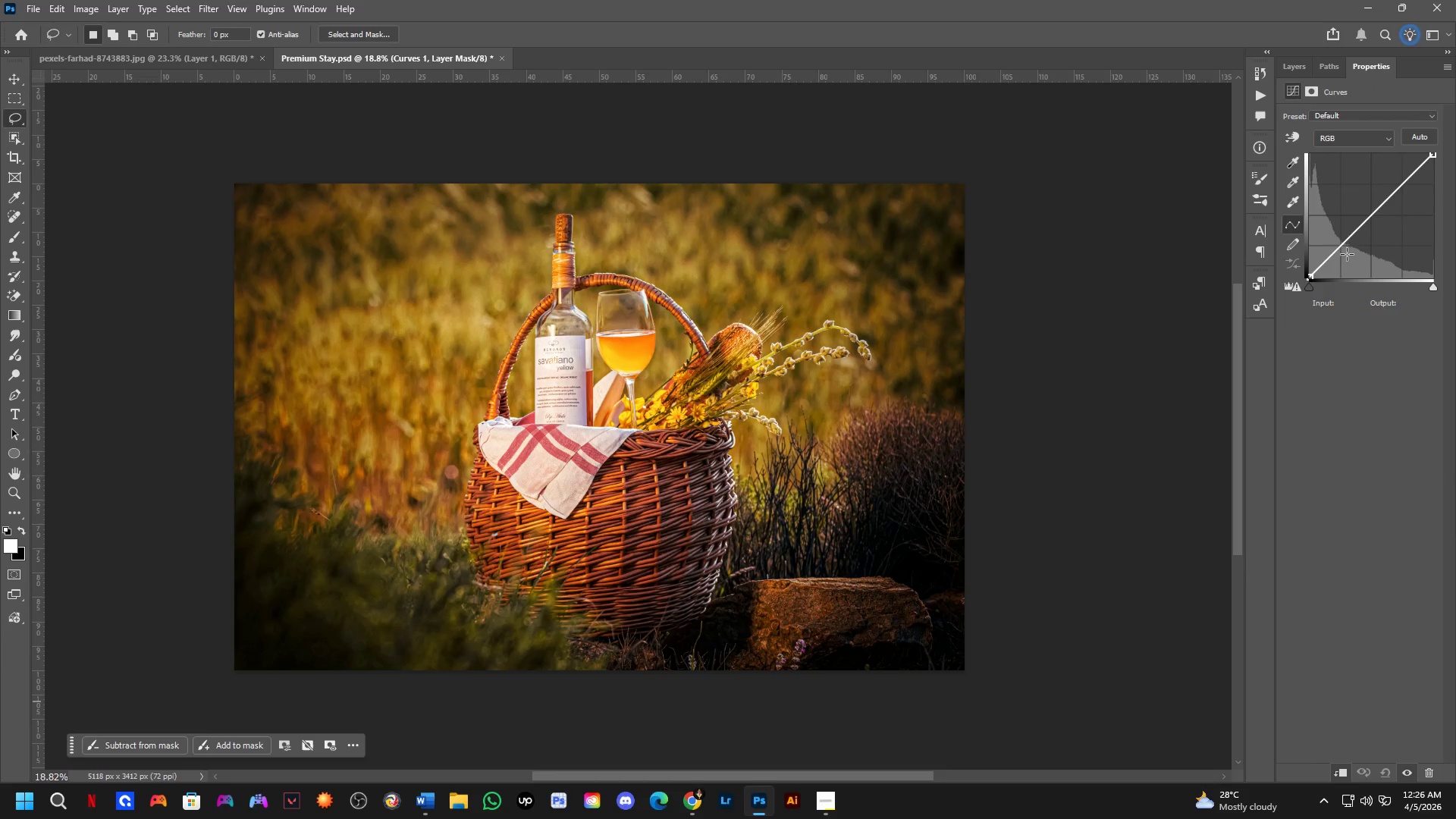 
left_click_drag(start_coordinate=[1354, 229], to_coordinate=[1358, 241])
 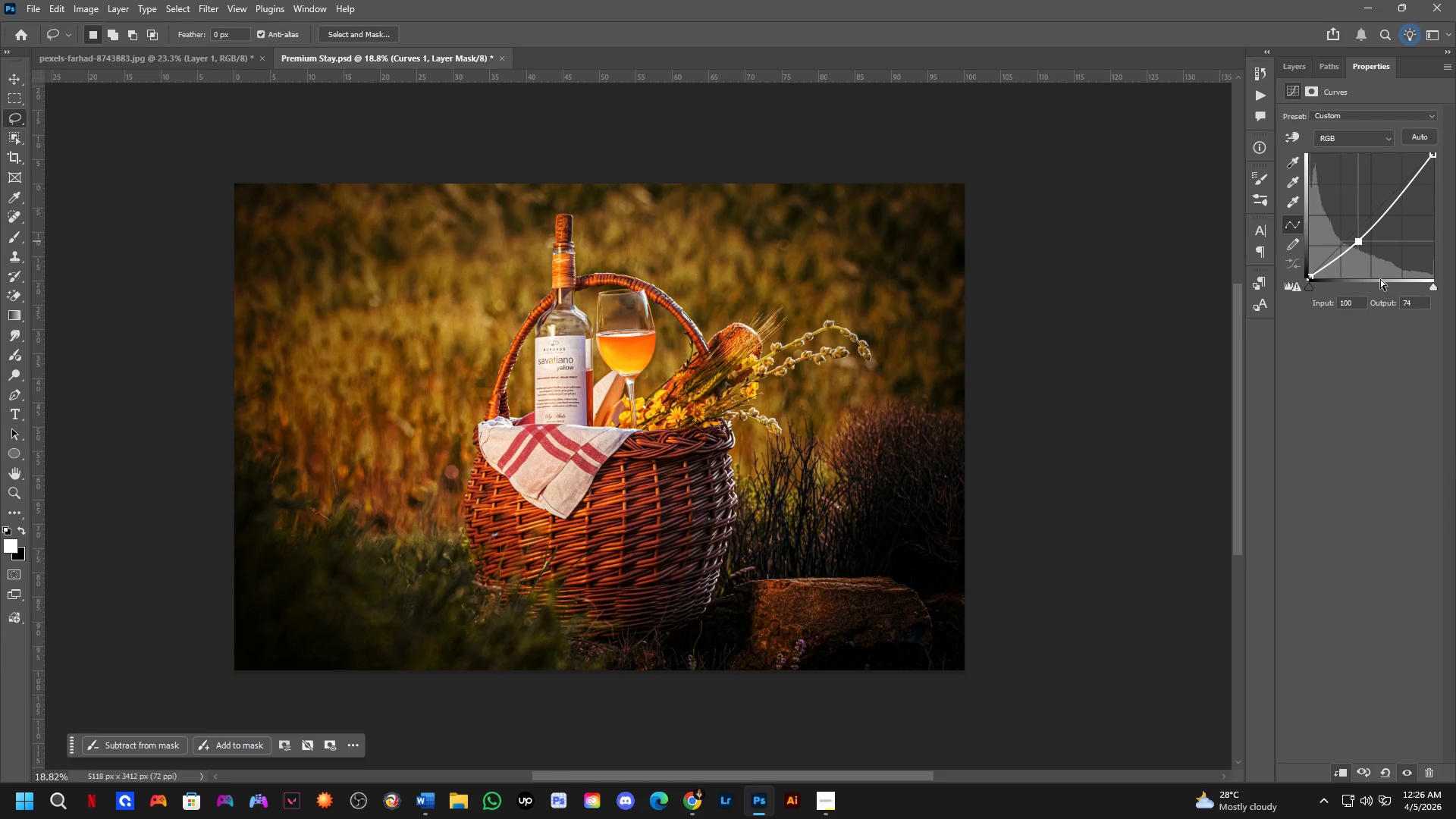 
key(Control+Z)